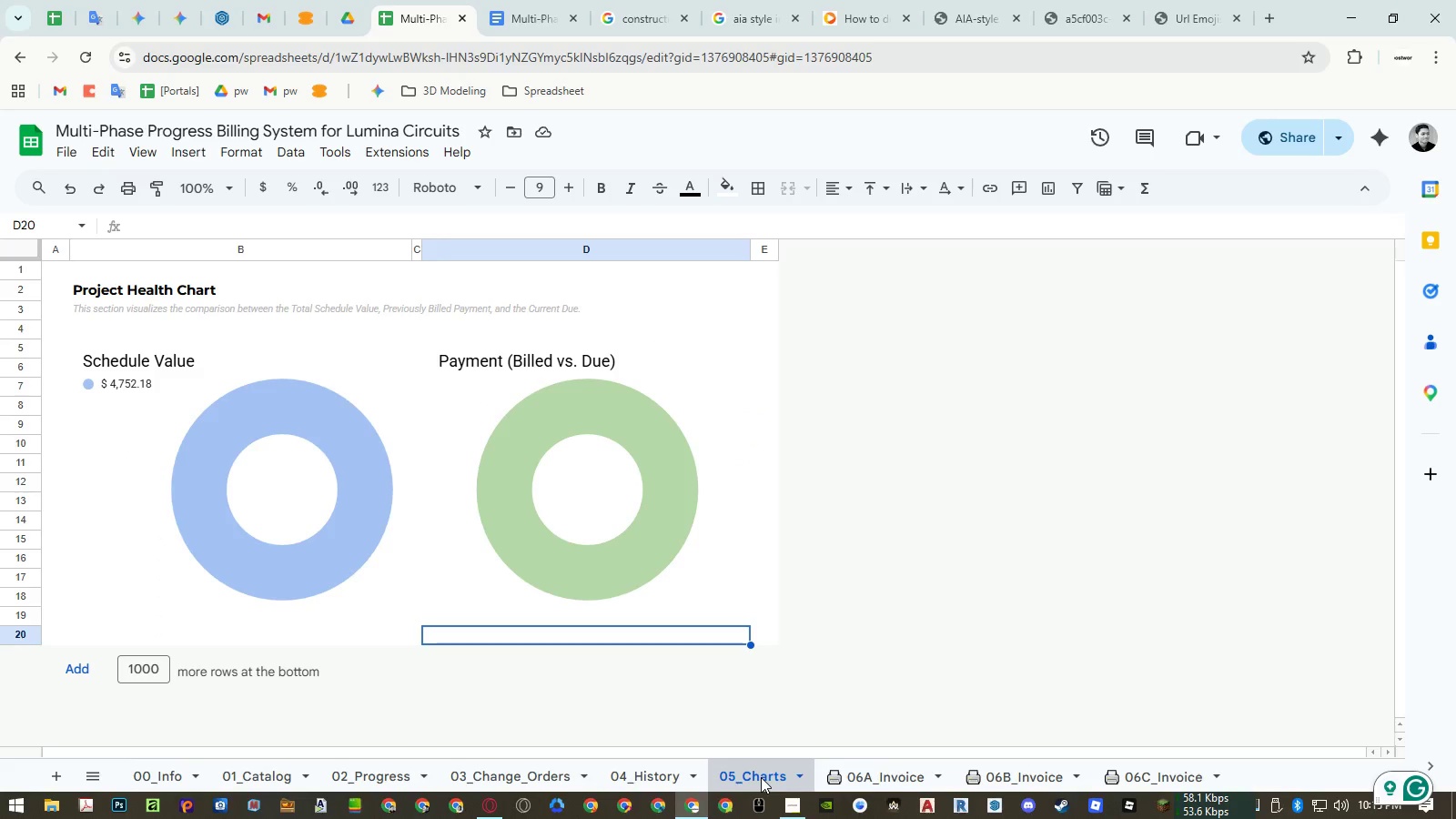 
wait(12.66)
 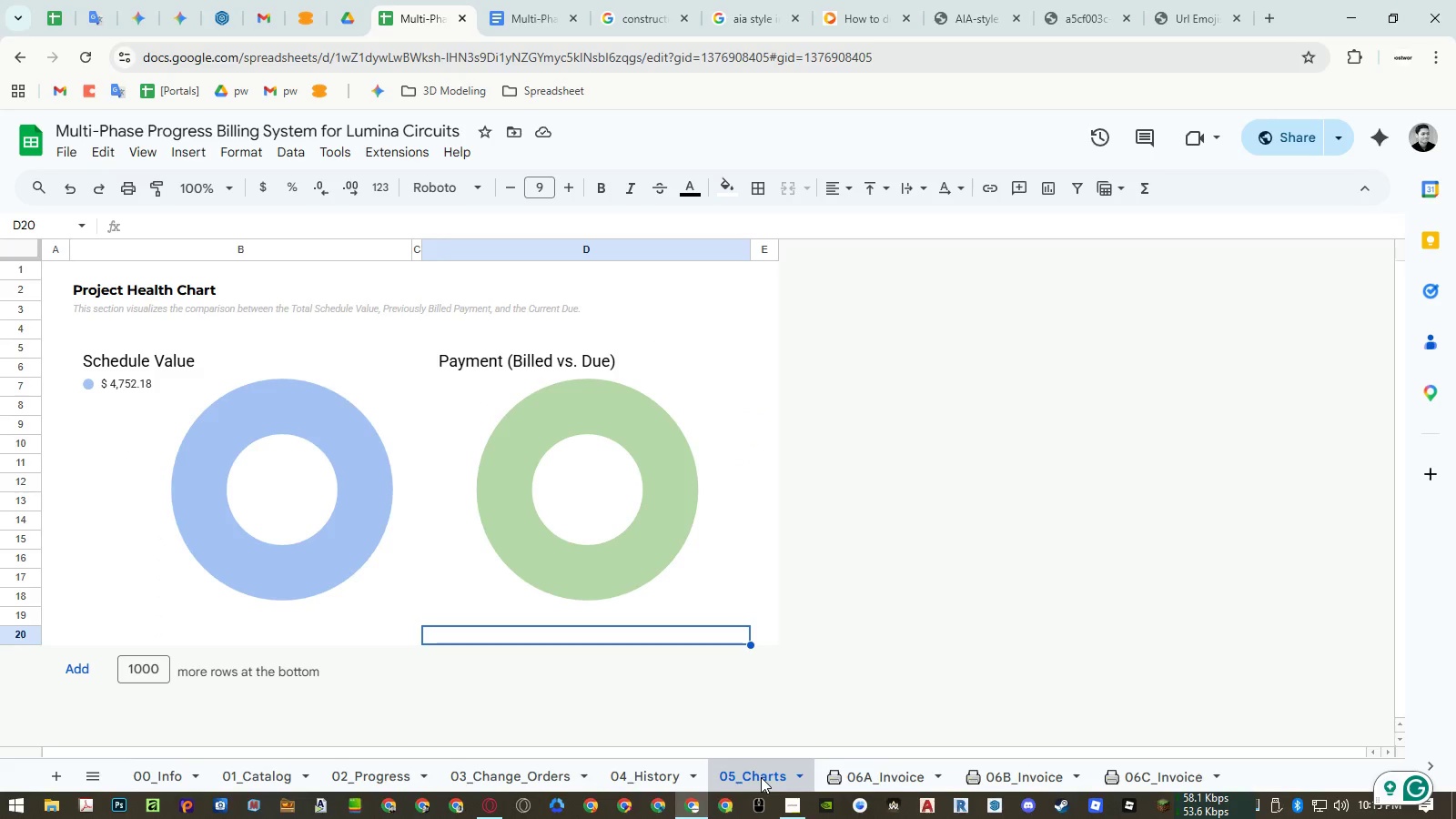 
left_click([550, 777])
 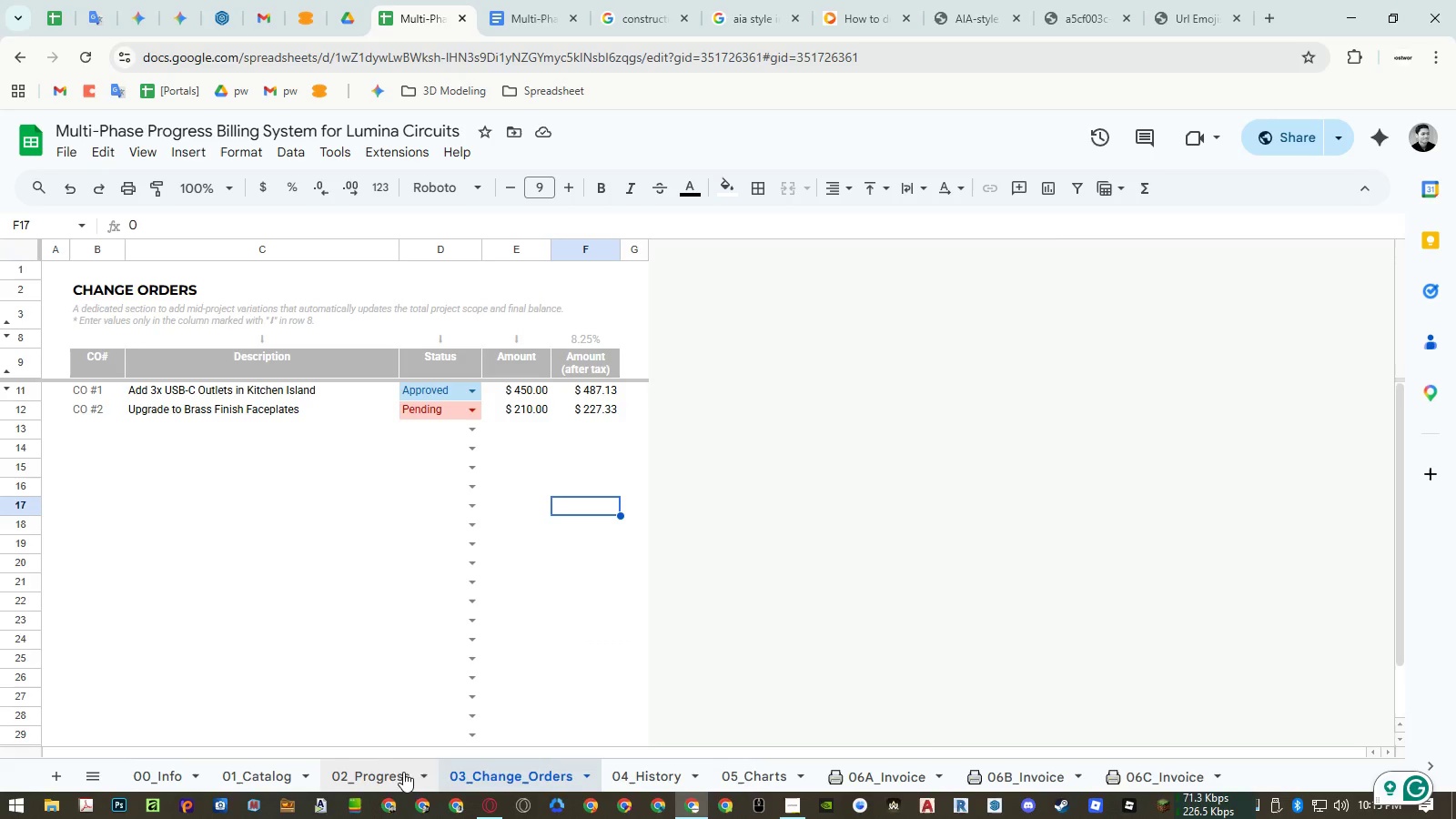 
left_click([880, 763])
 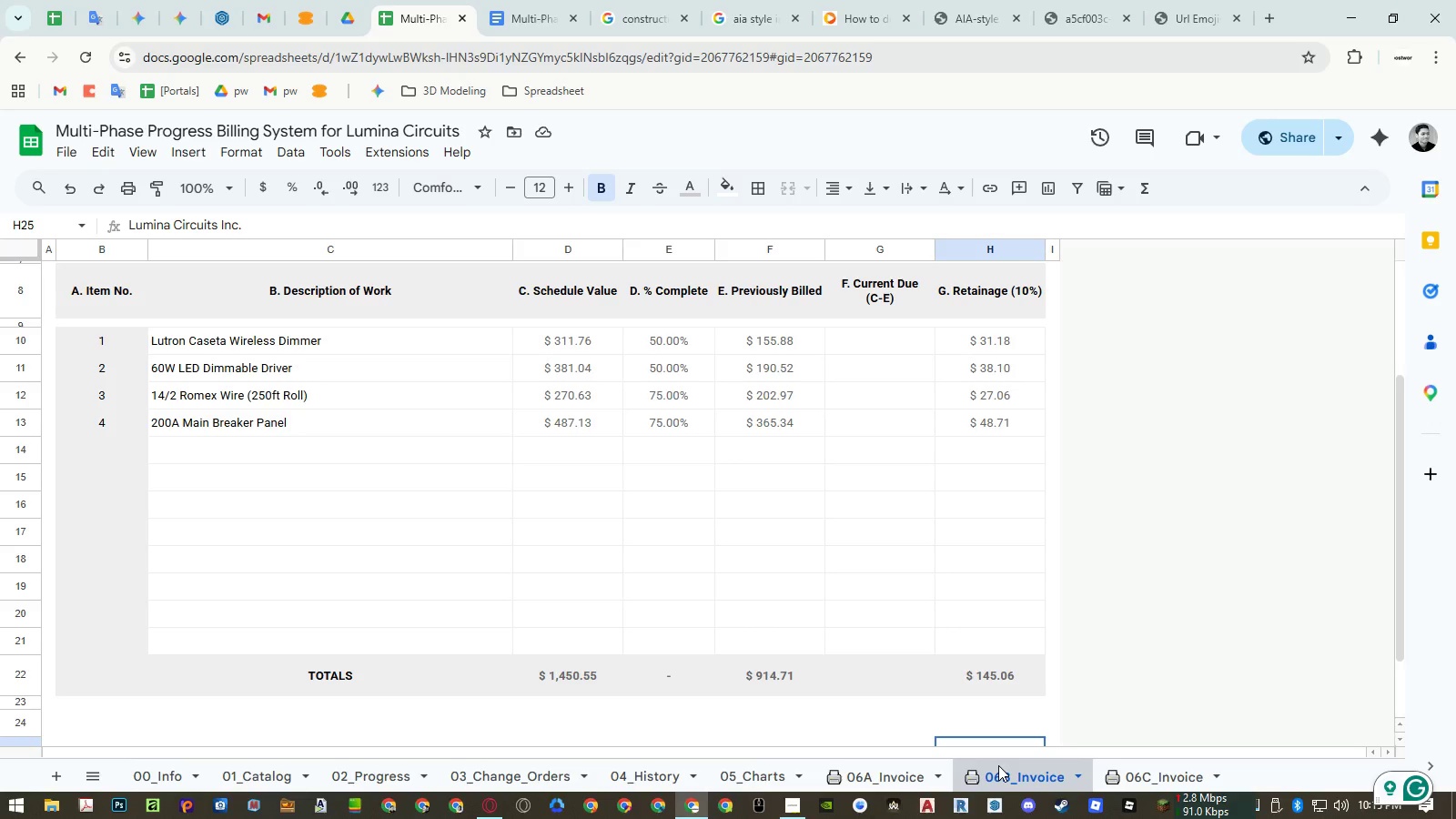 
wait(13.22)
 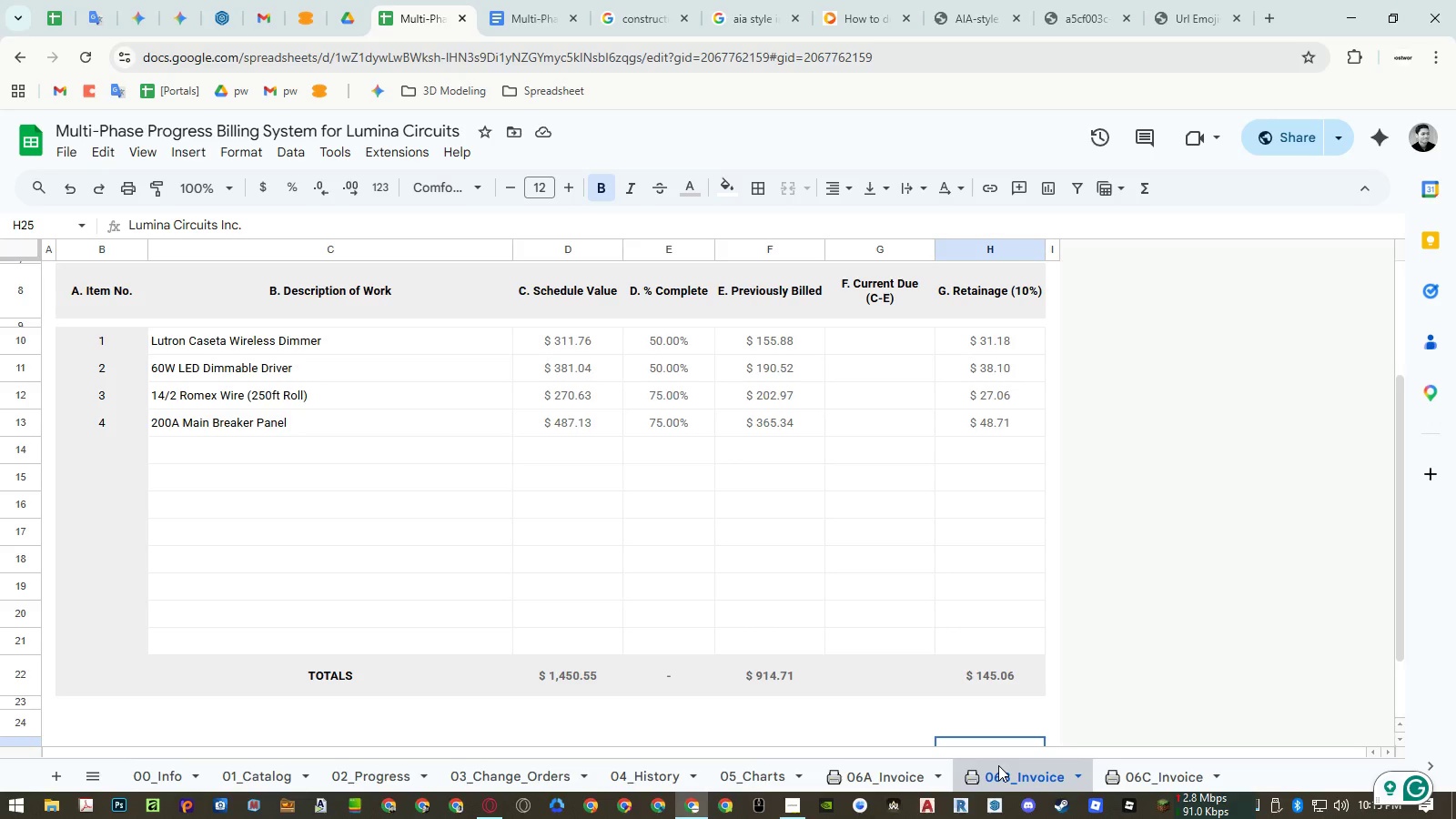 
left_click([1133, 769])
 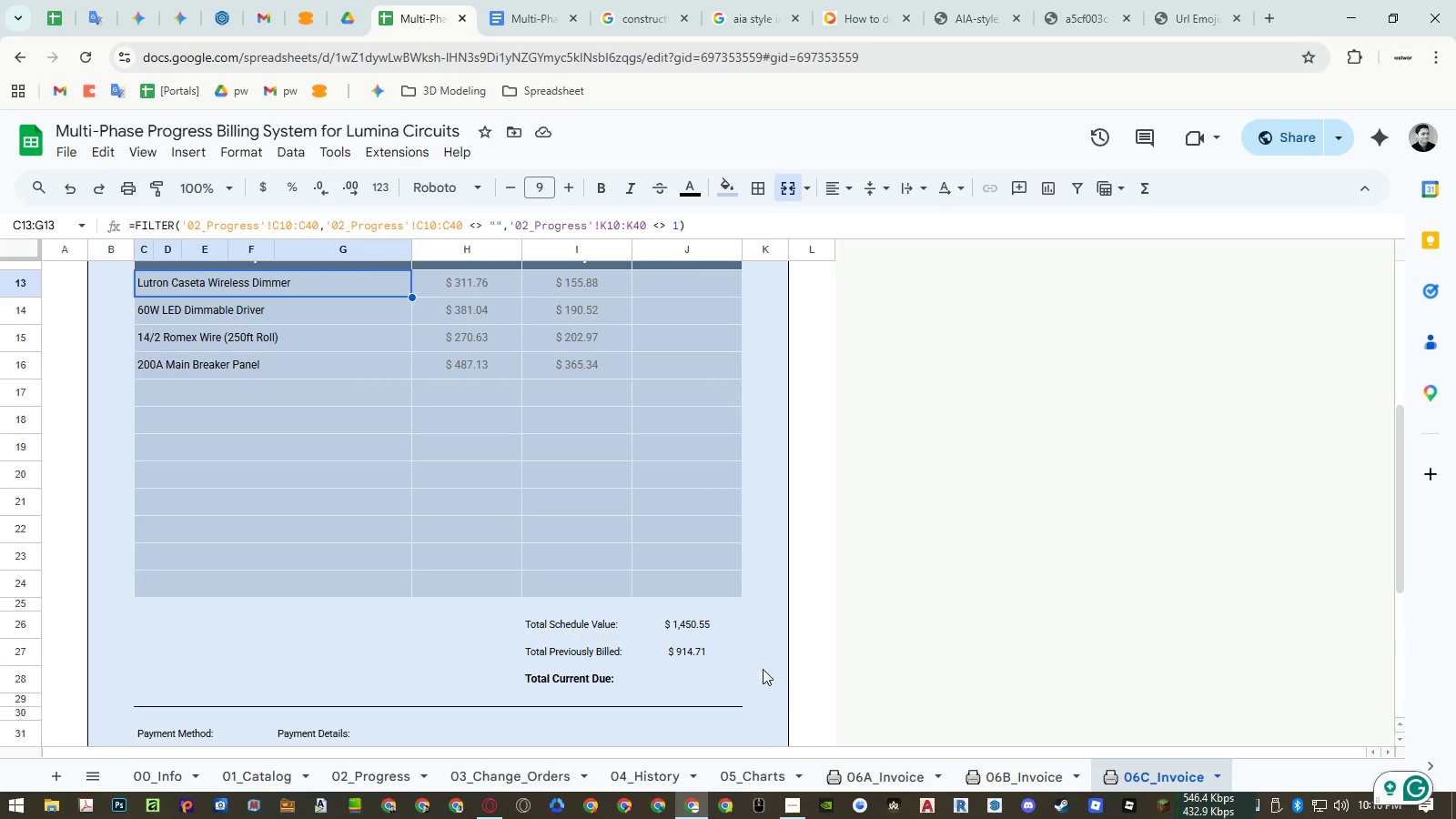 
left_click([616, 607])
 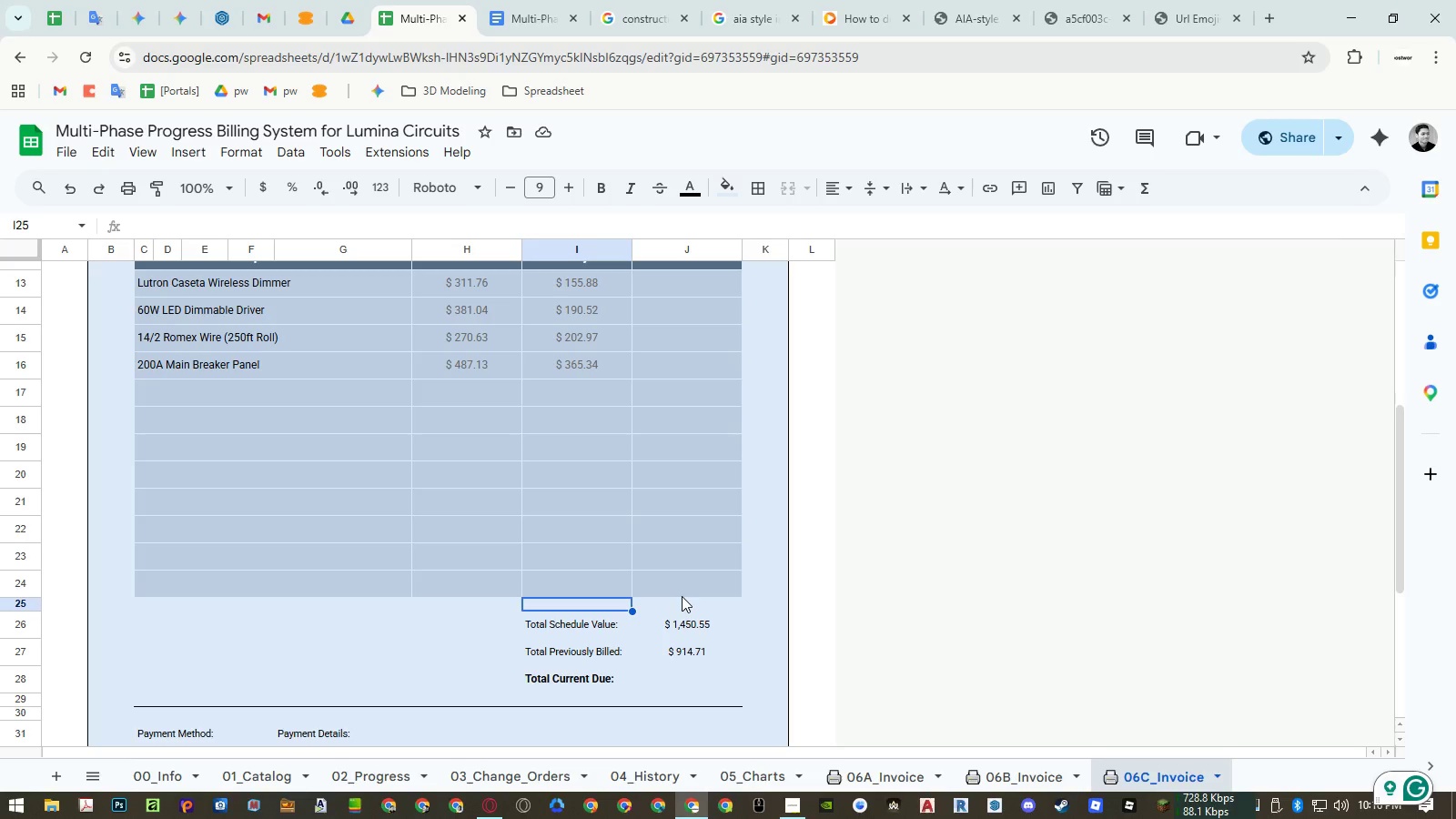 
scroll: coordinate [682, 596], scroll_direction: up, amount: 2.0
 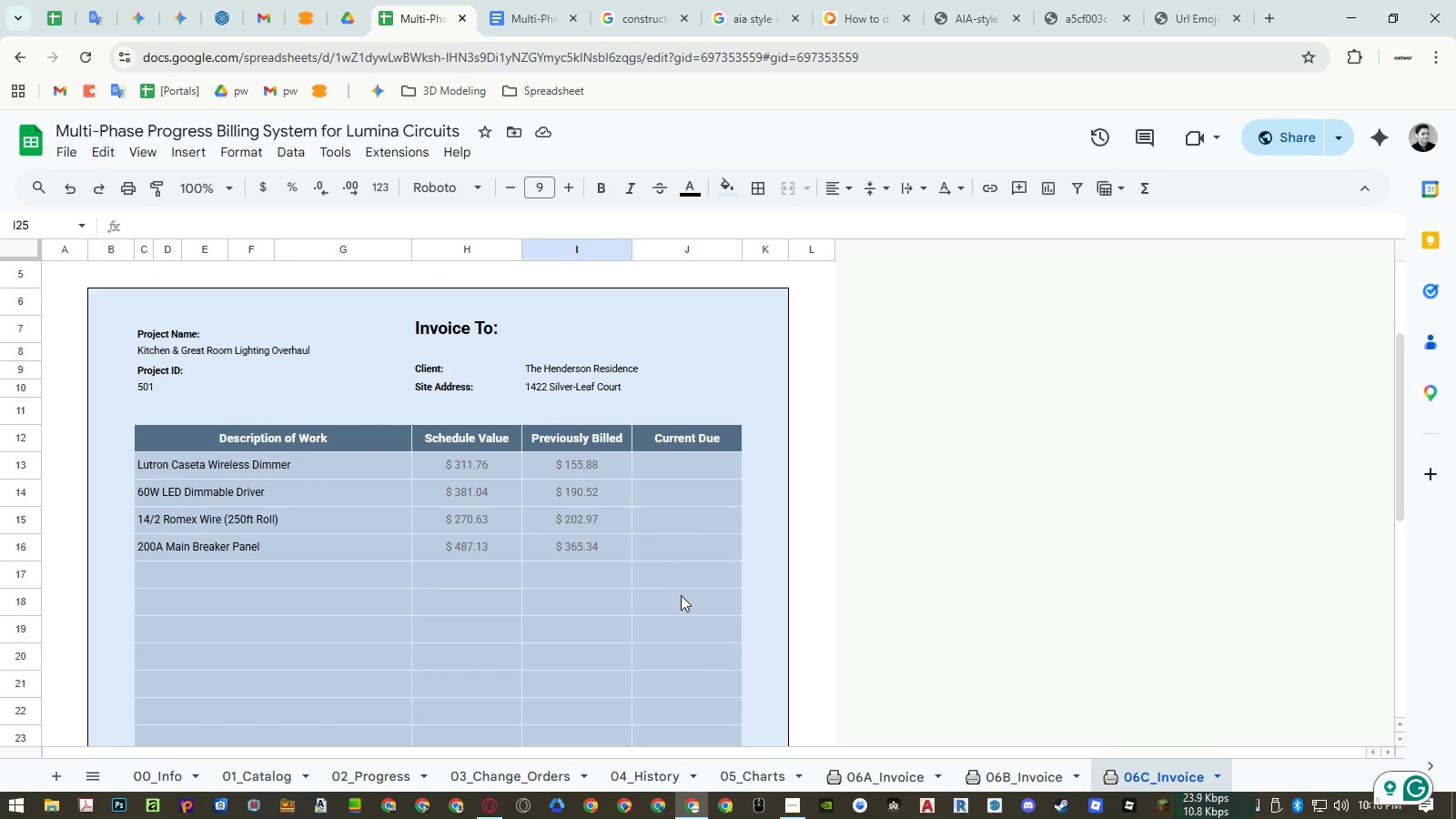 
wait(12.03)
 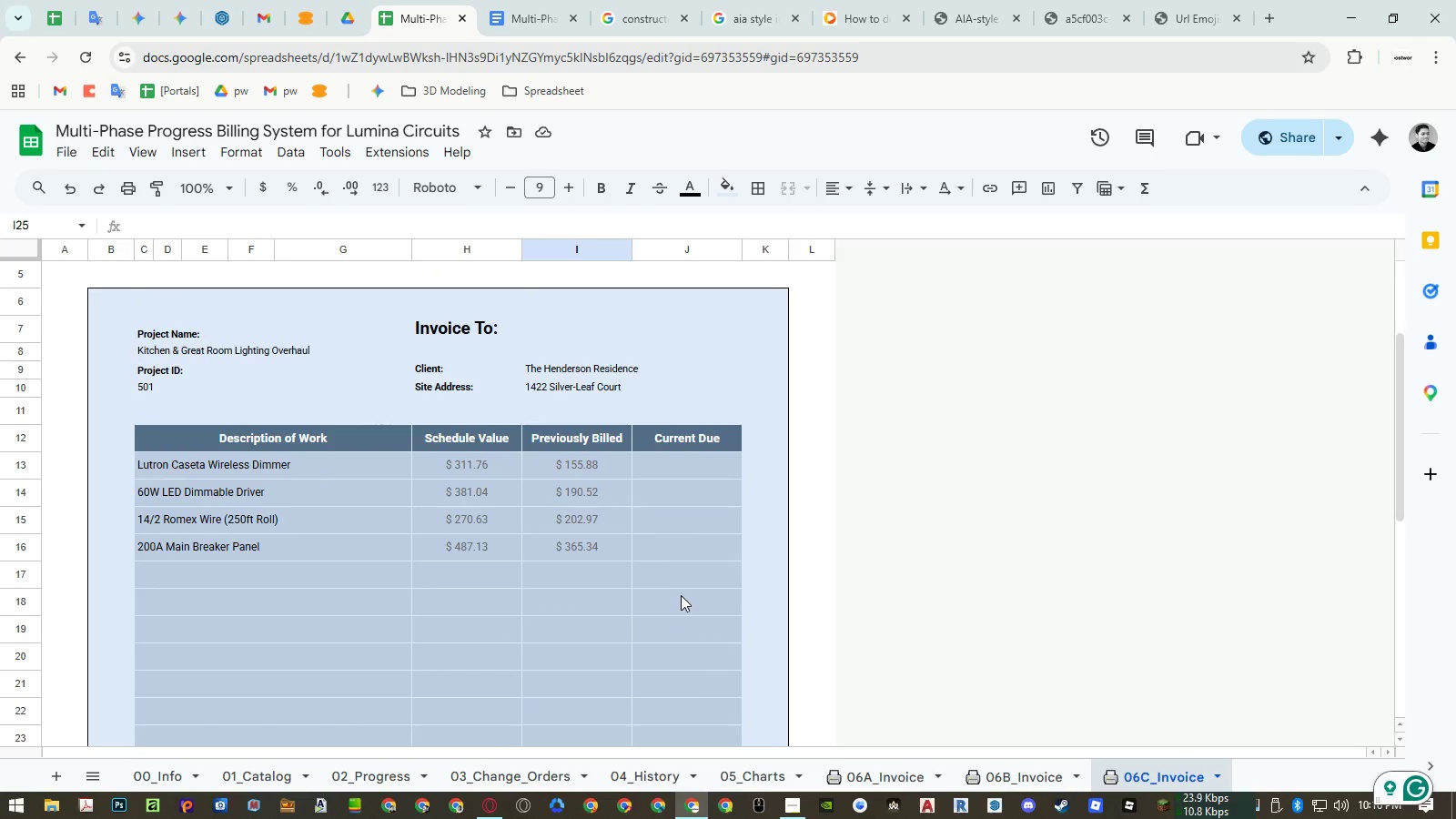 
left_click([381, 766])
 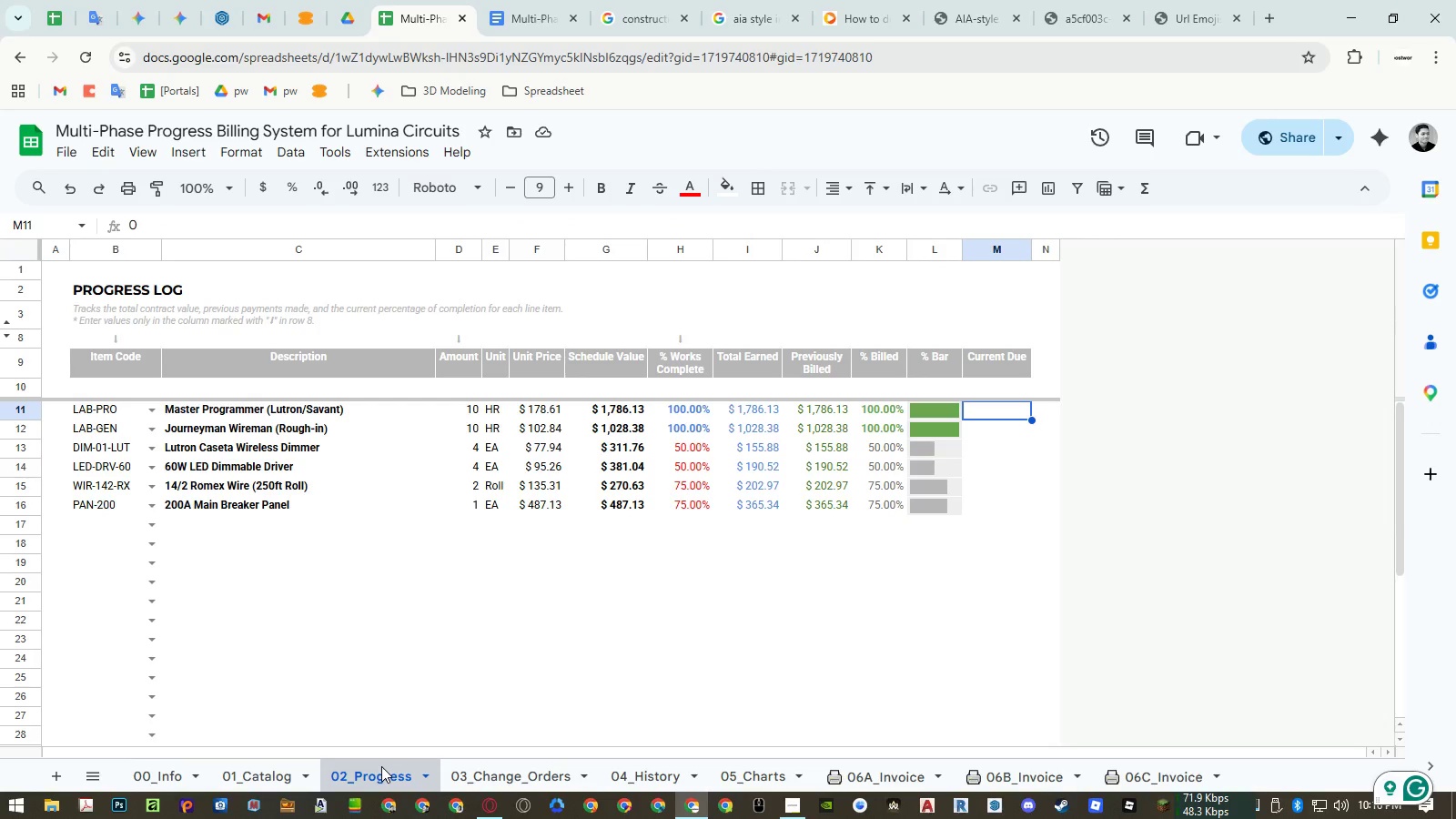 
wait(10.42)
 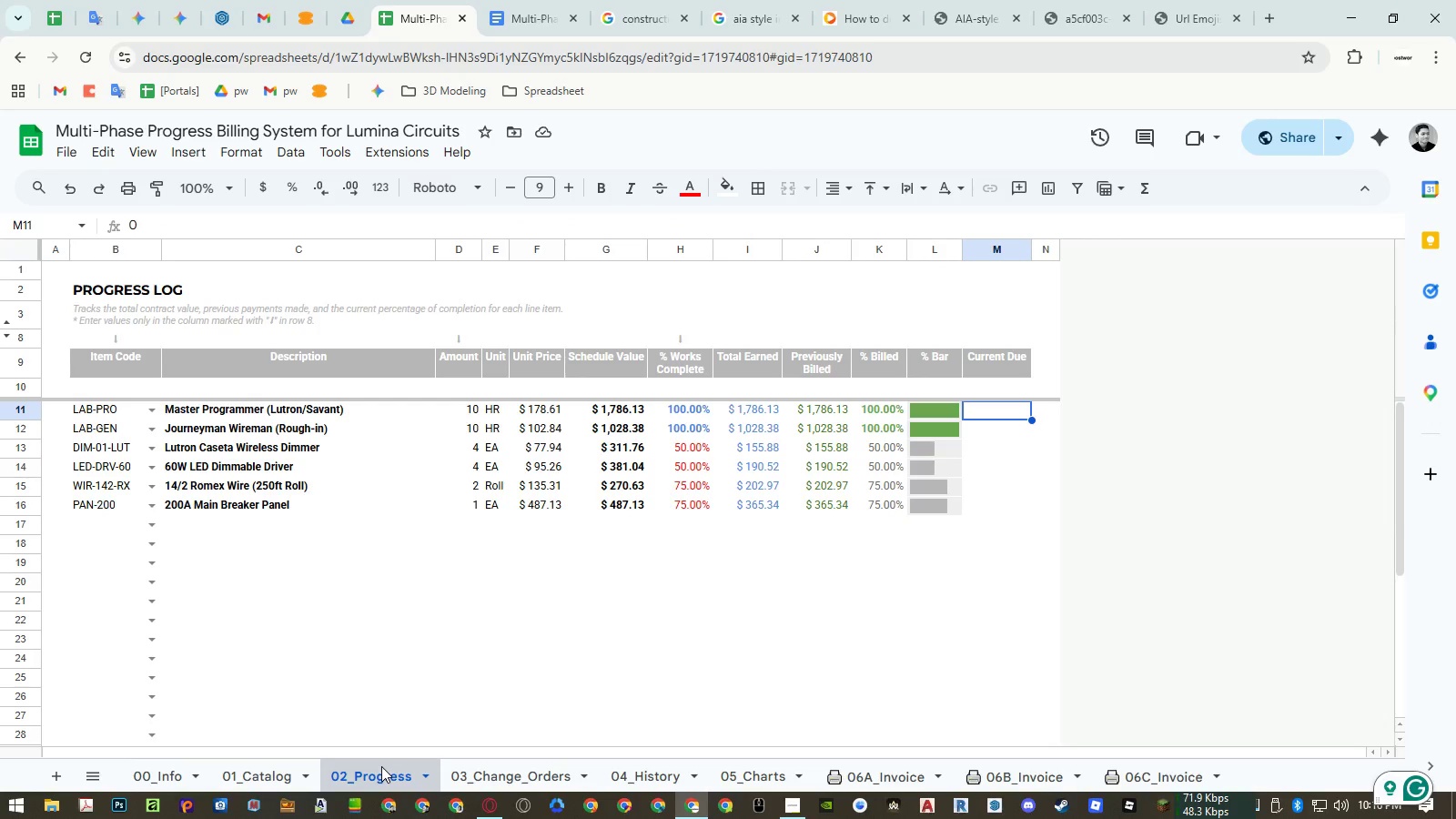 
left_click([874, 386])
 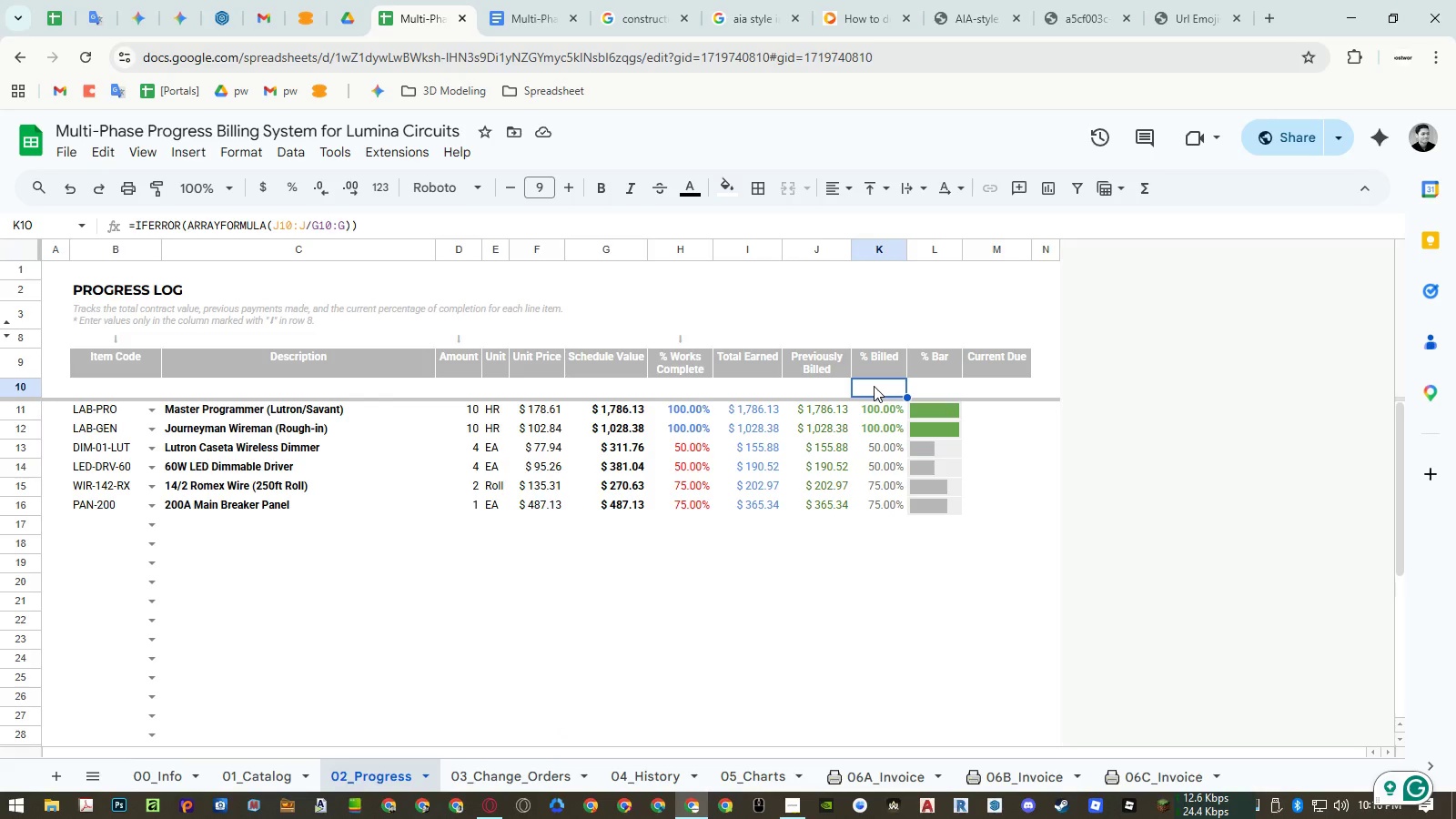 
double_click([874, 386])
 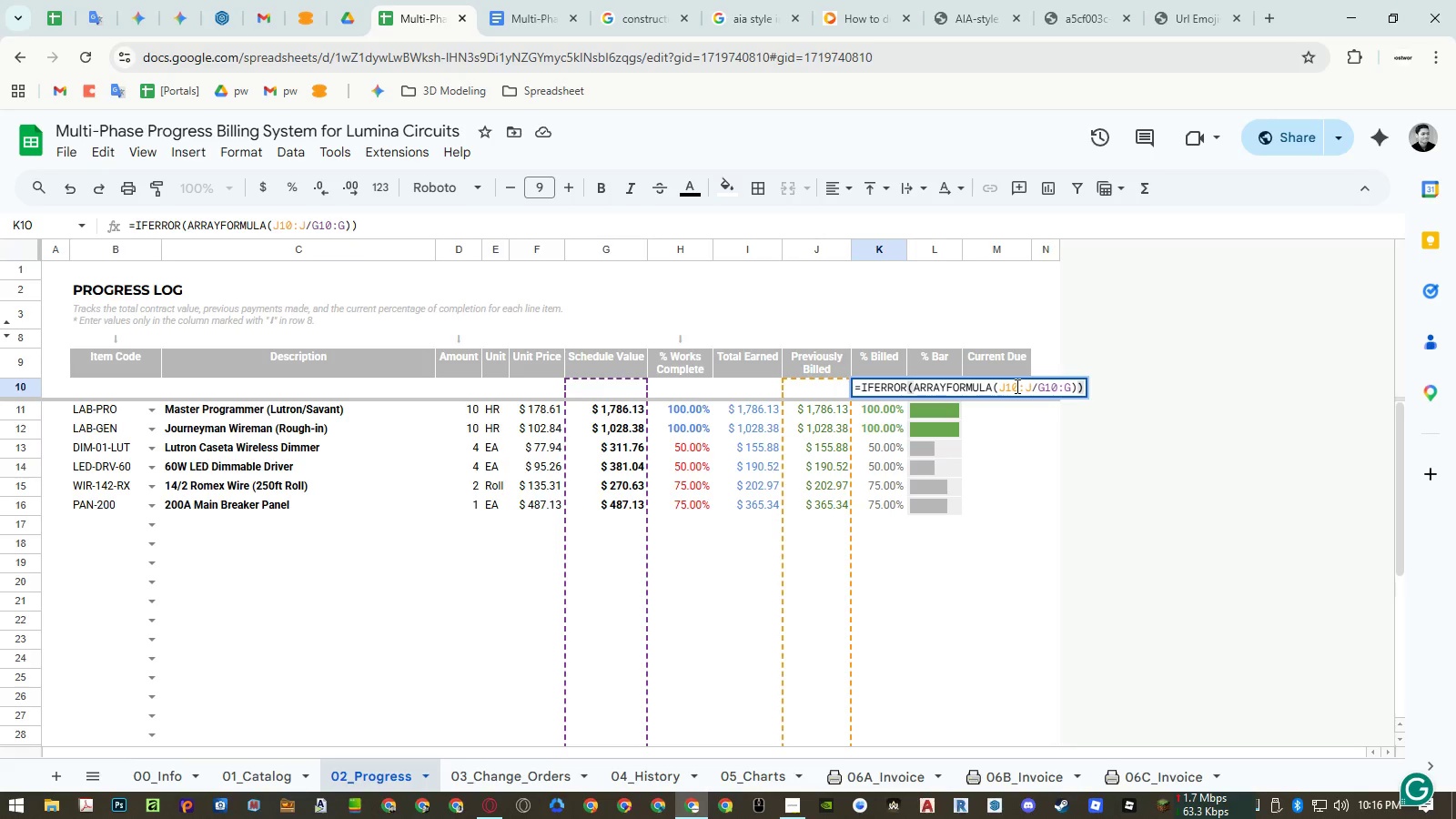 
wait(14.47)
 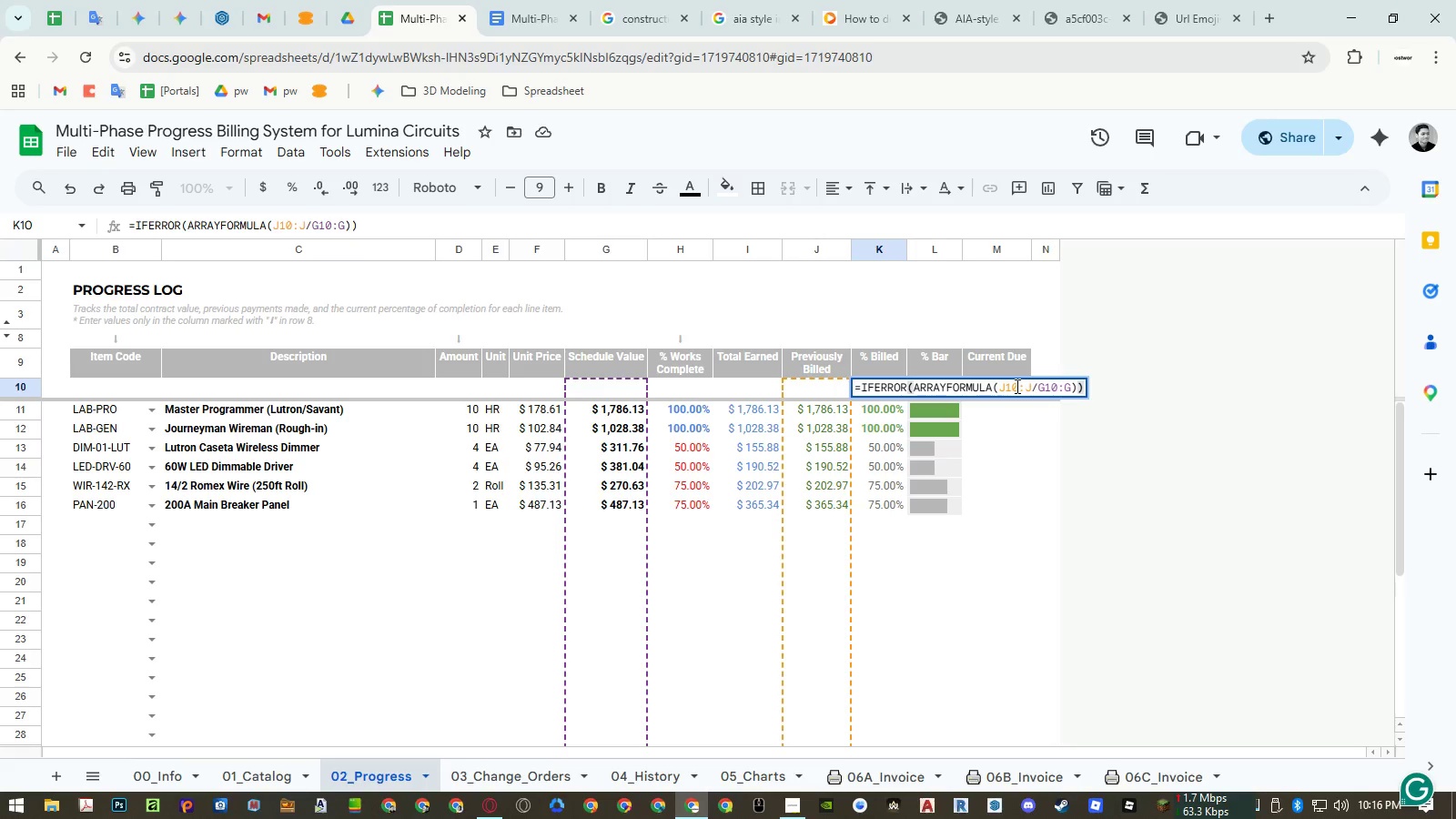 
left_click_drag(start_coordinate=[1045, 380], to_coordinate=[1037, 382])
 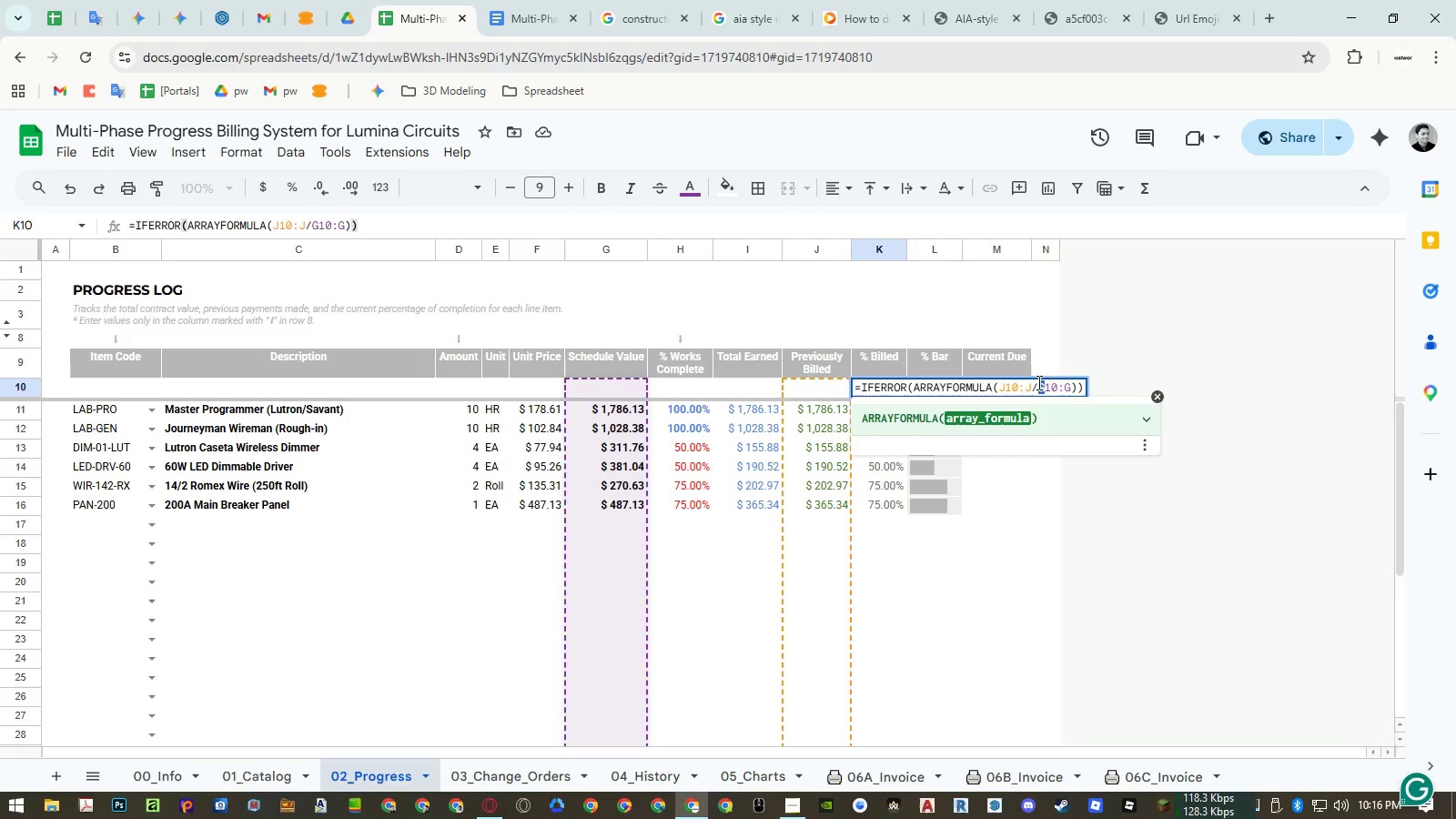 
key(Shift+I)
 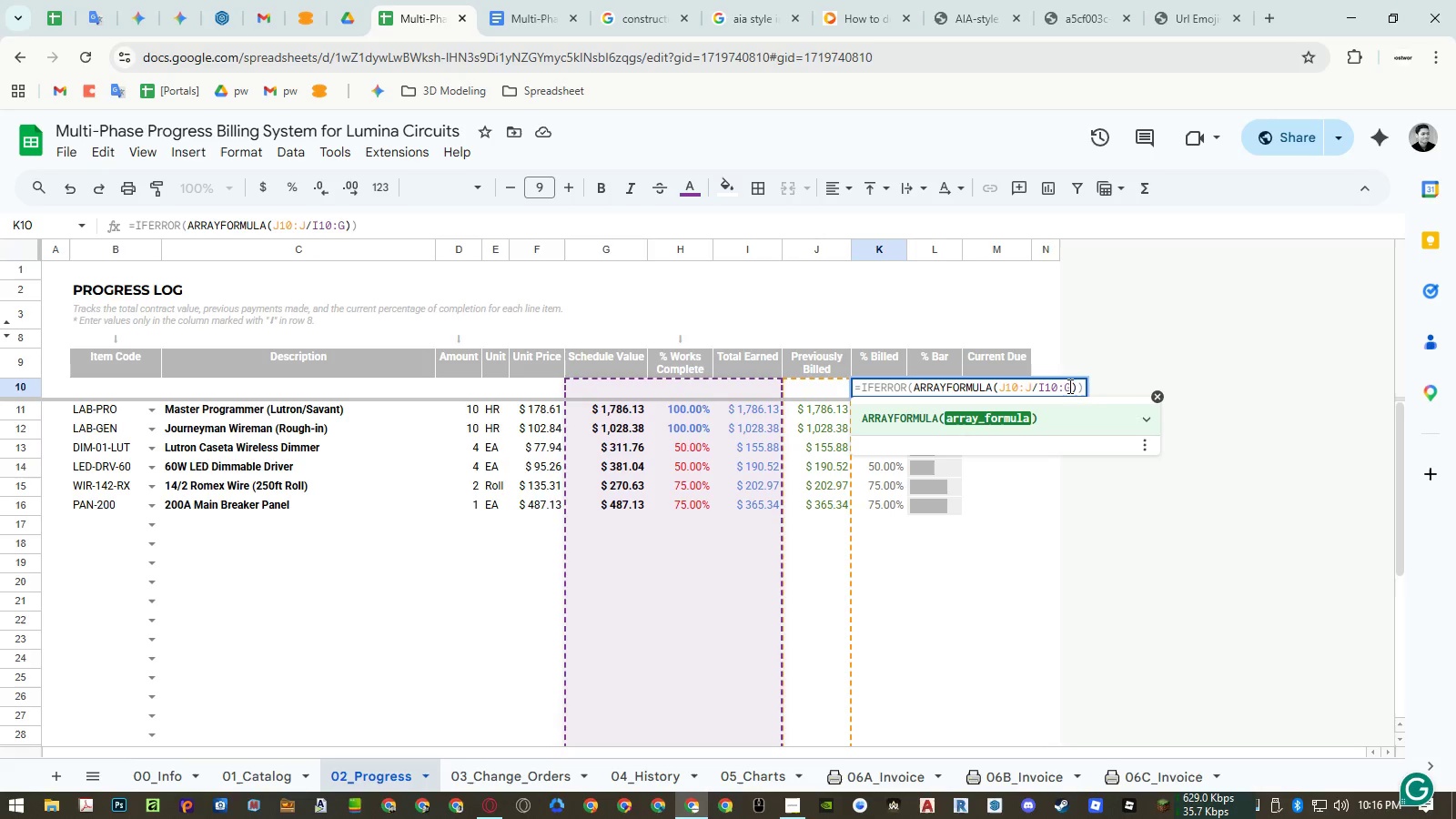 
key(Shift+ShiftRight)
 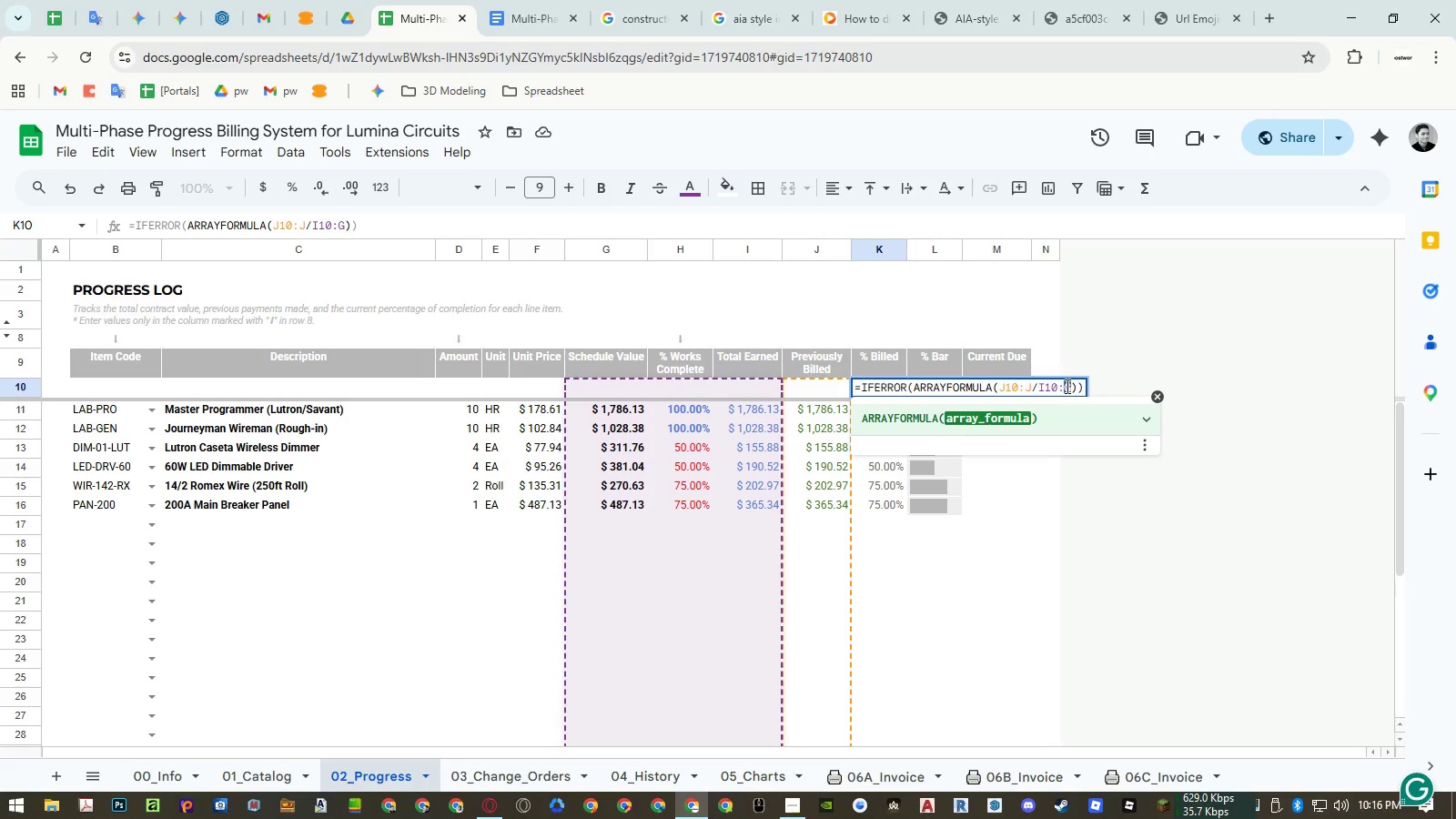 
key(Shift+I)
 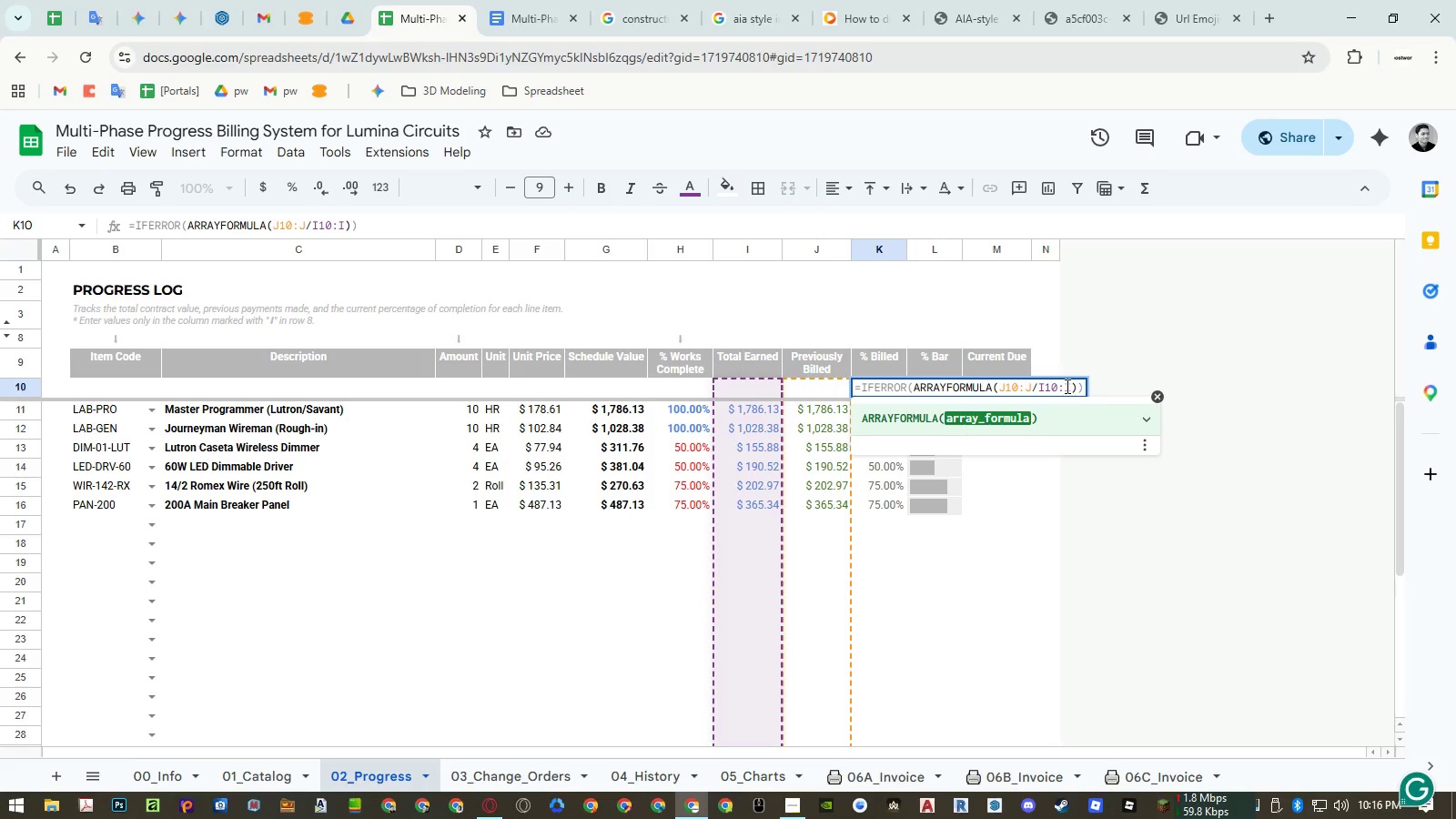 
key(Enter)
 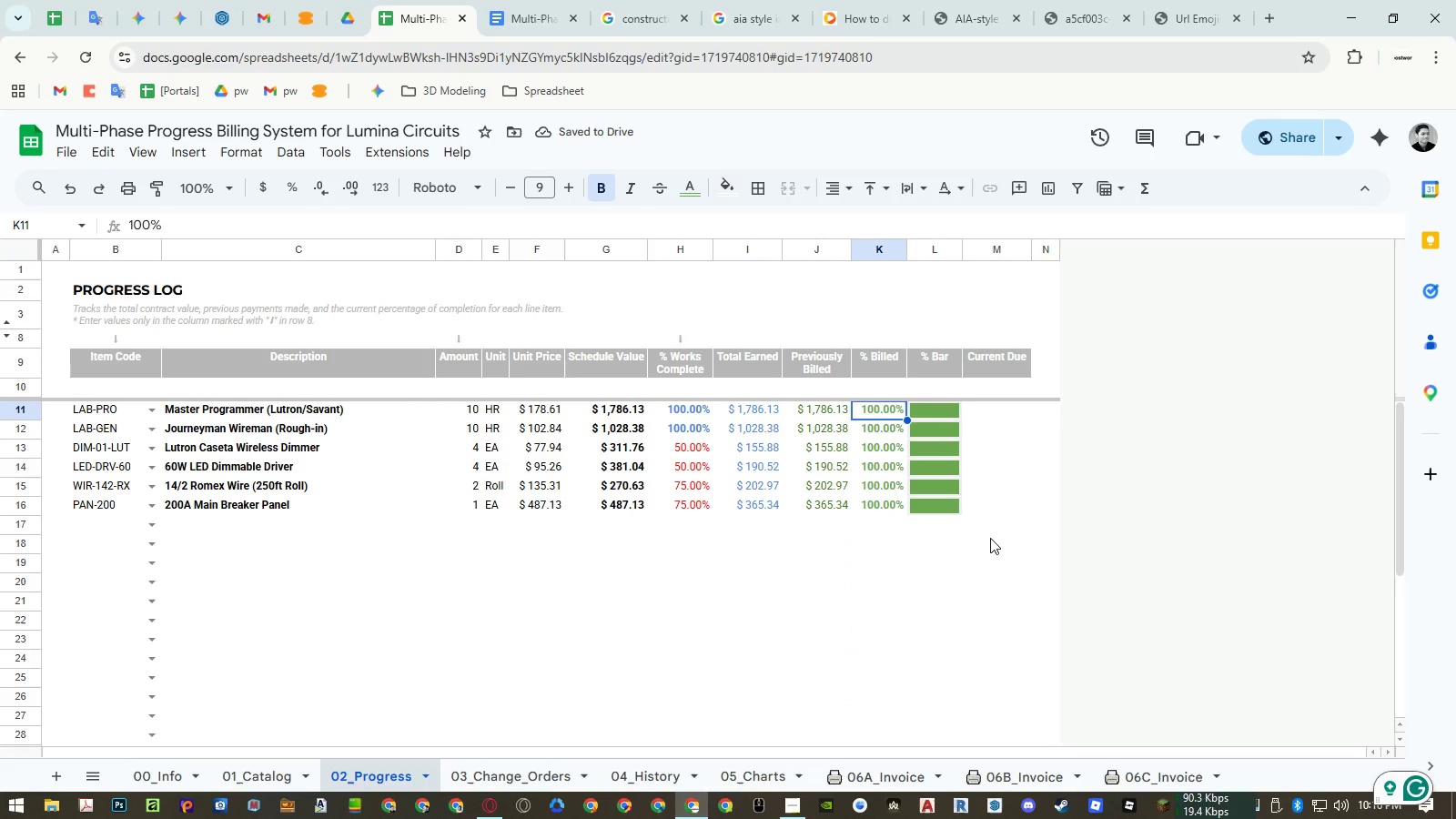 
wait(9.03)
 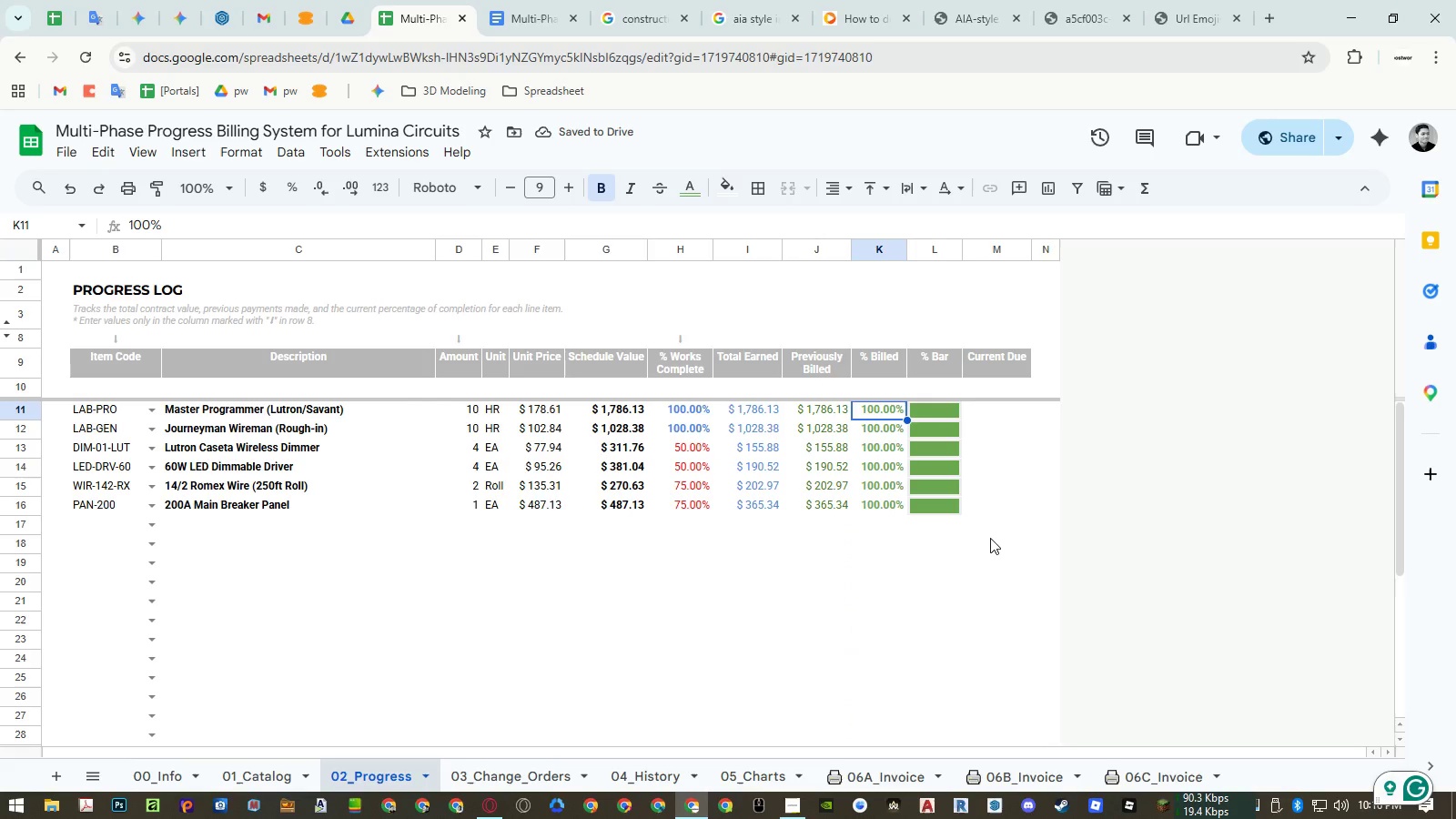 
scroll: coordinate [892, 673], scroll_direction: up, amount: 2.0
 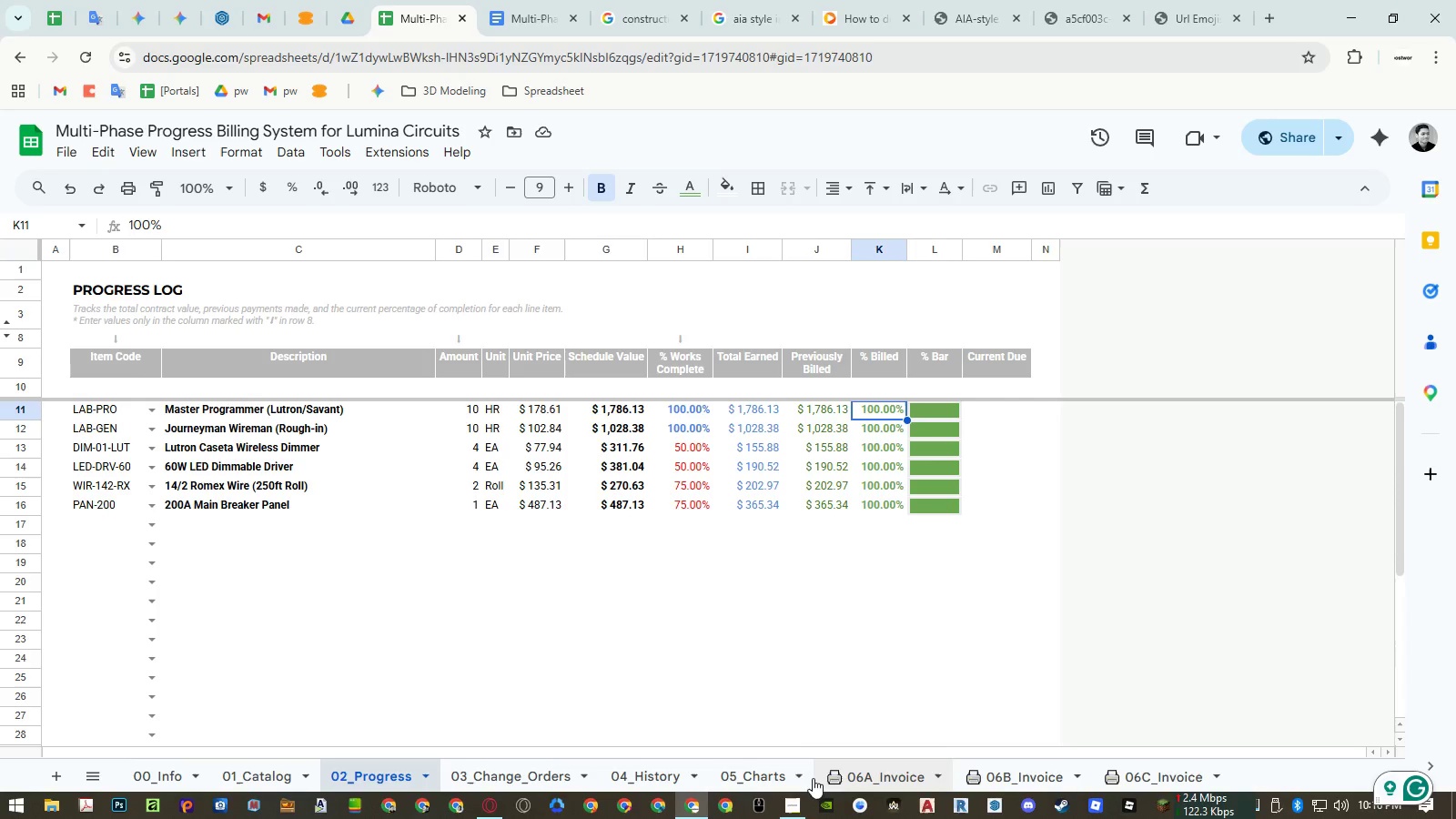 
left_click([779, 778])
 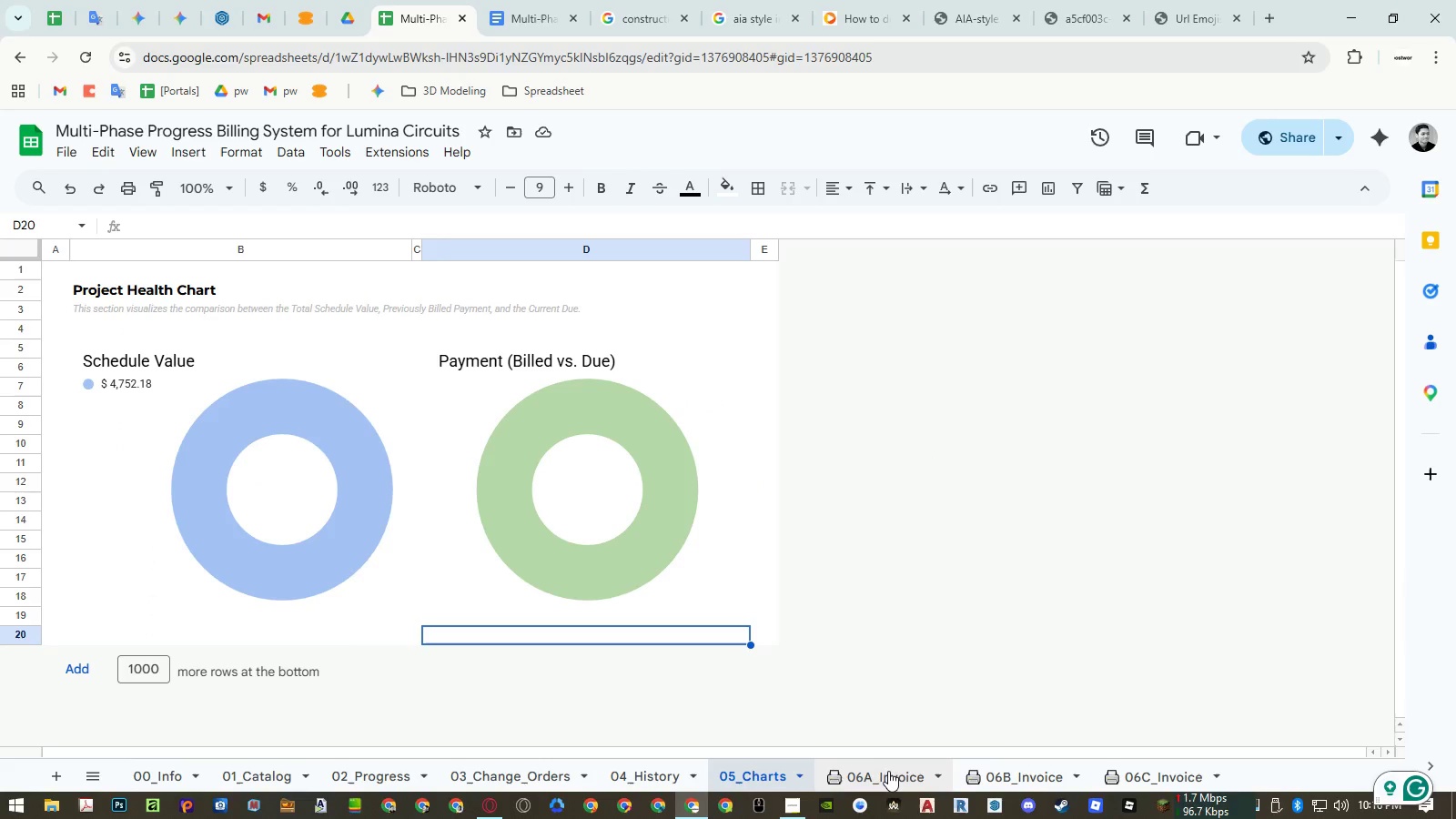 
left_click([889, 771])
 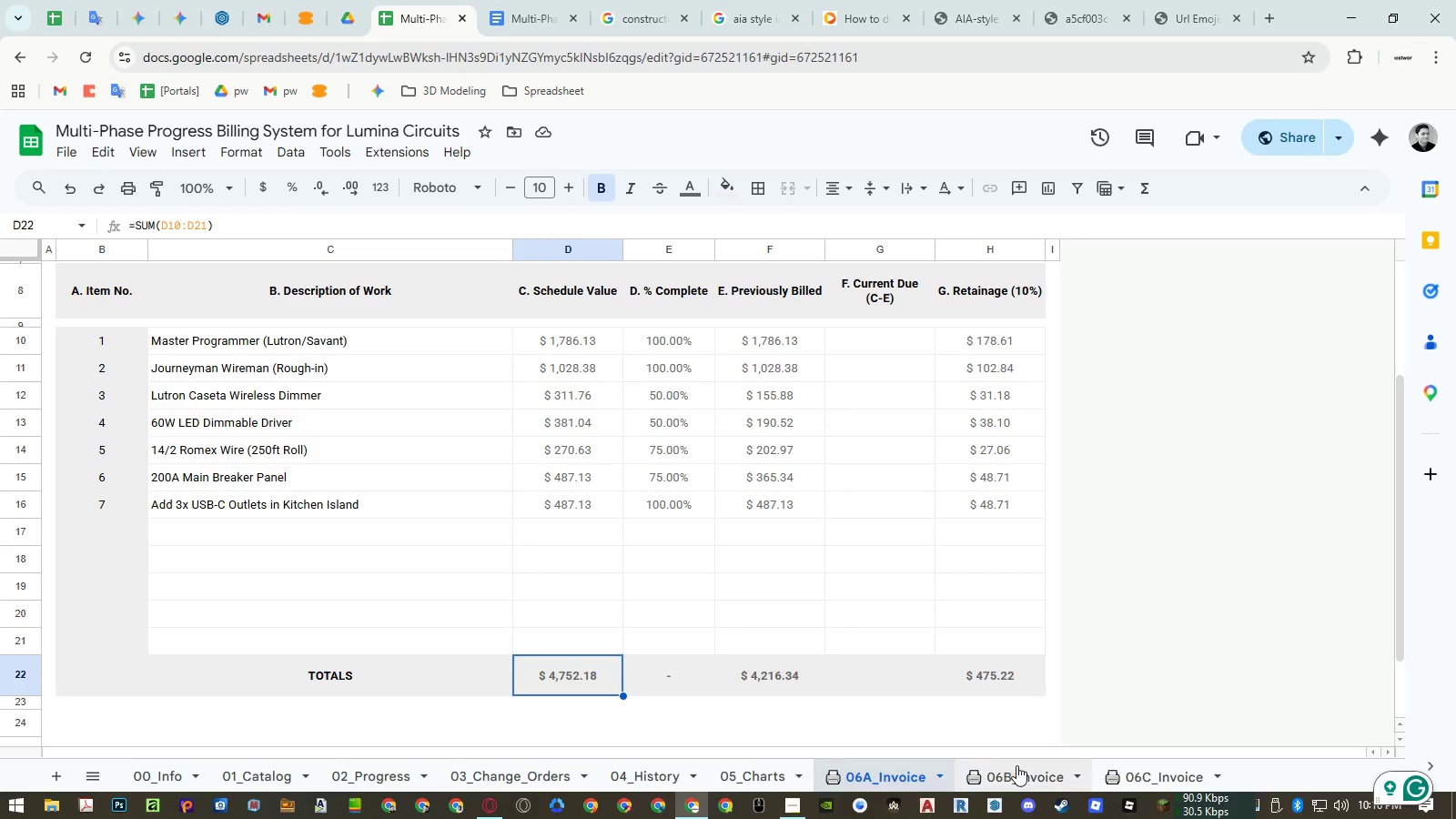 
left_click([1021, 765])
 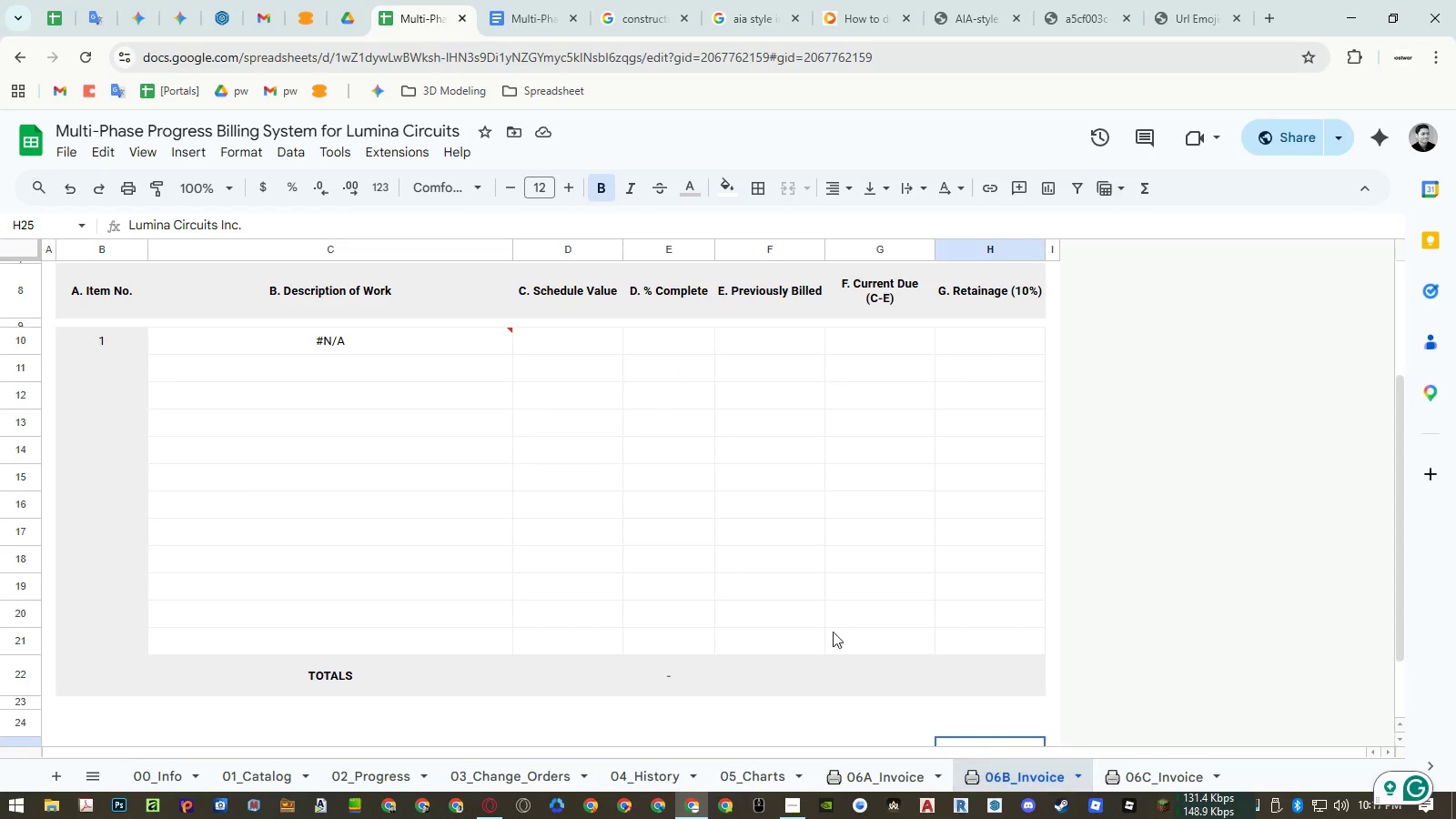 
left_click([383, 343])
 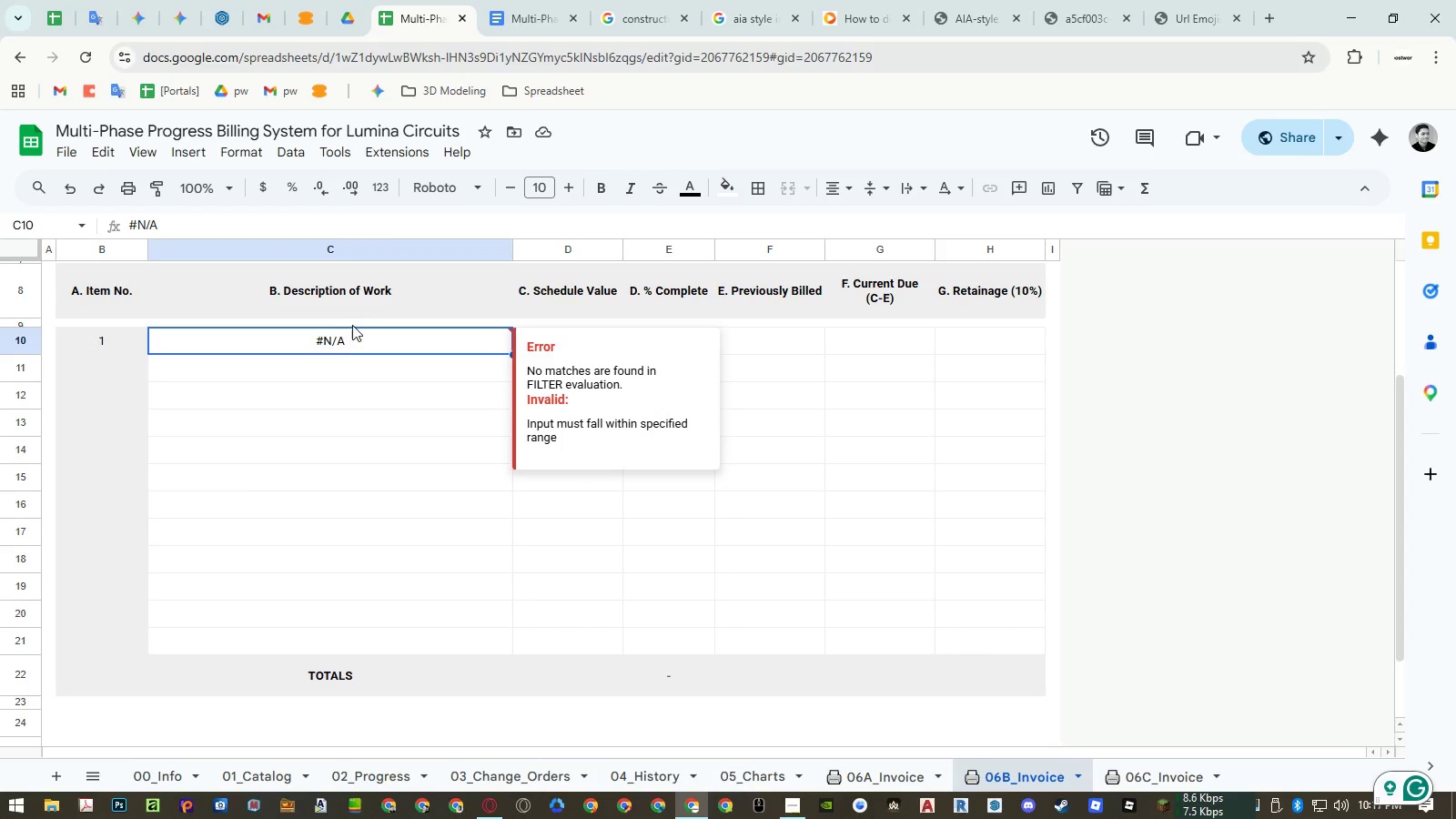 
left_click([349, 324])
 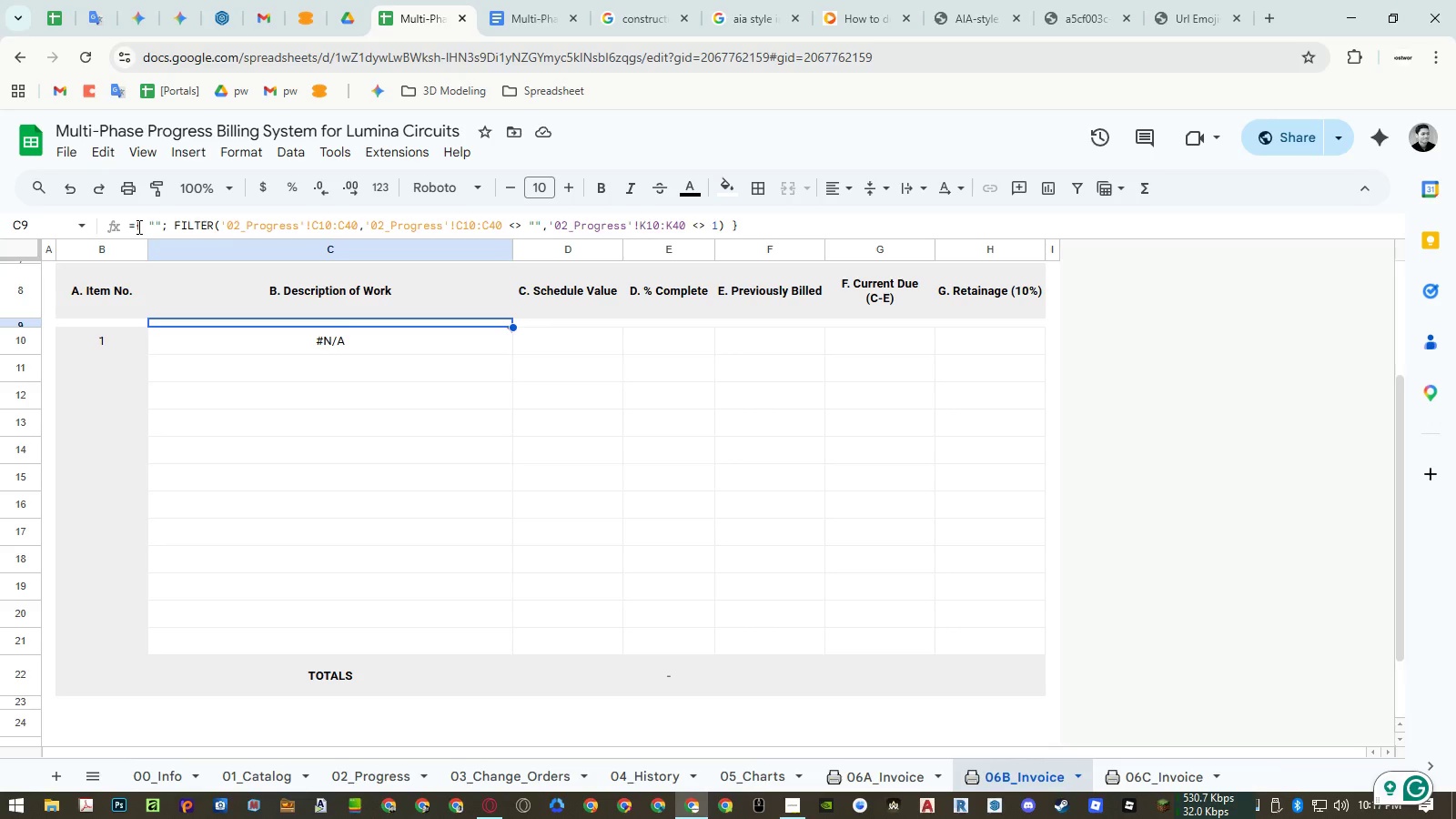 
left_click([174, 222])
 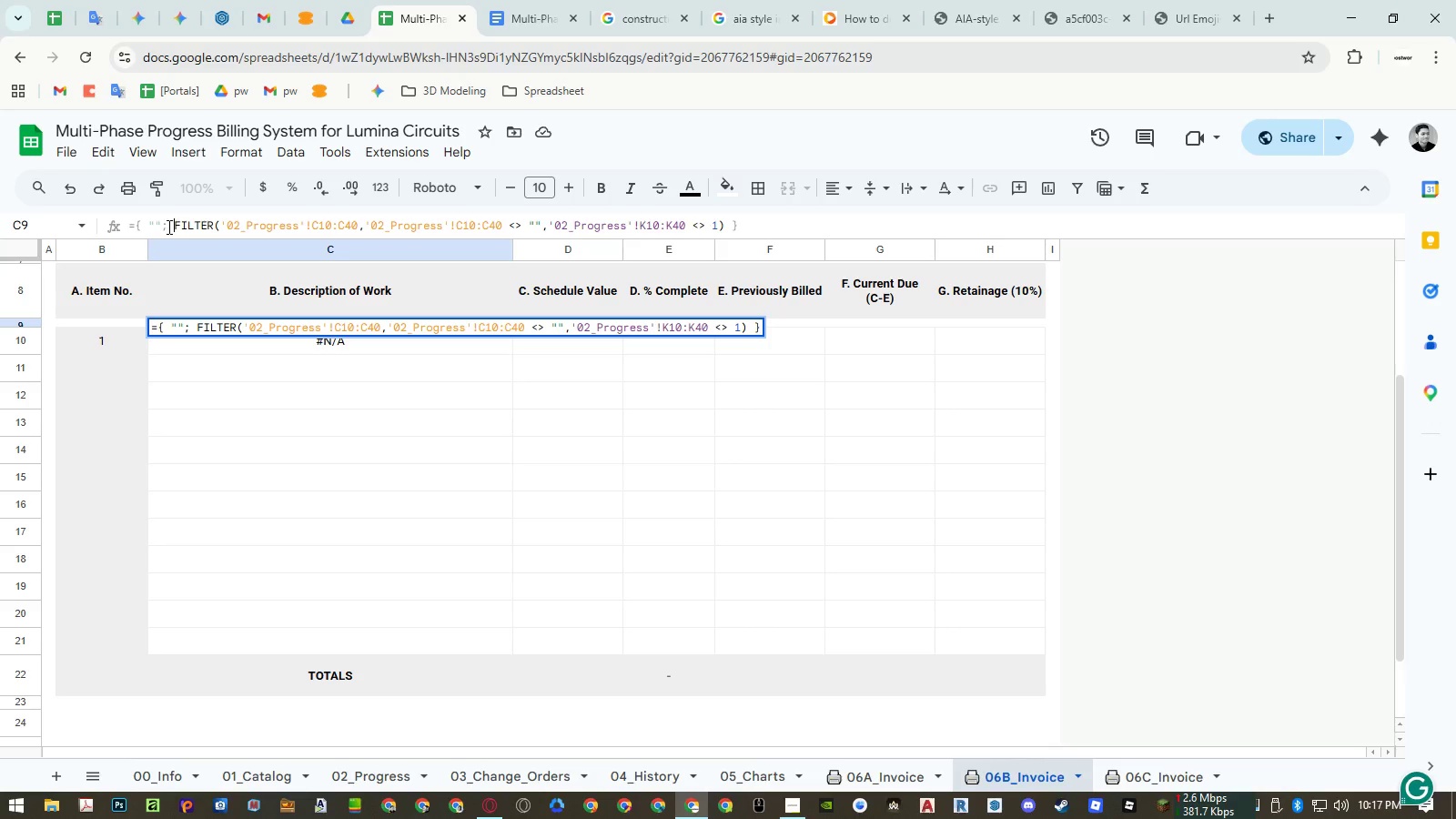 
key(Shift+ShiftLeft)
 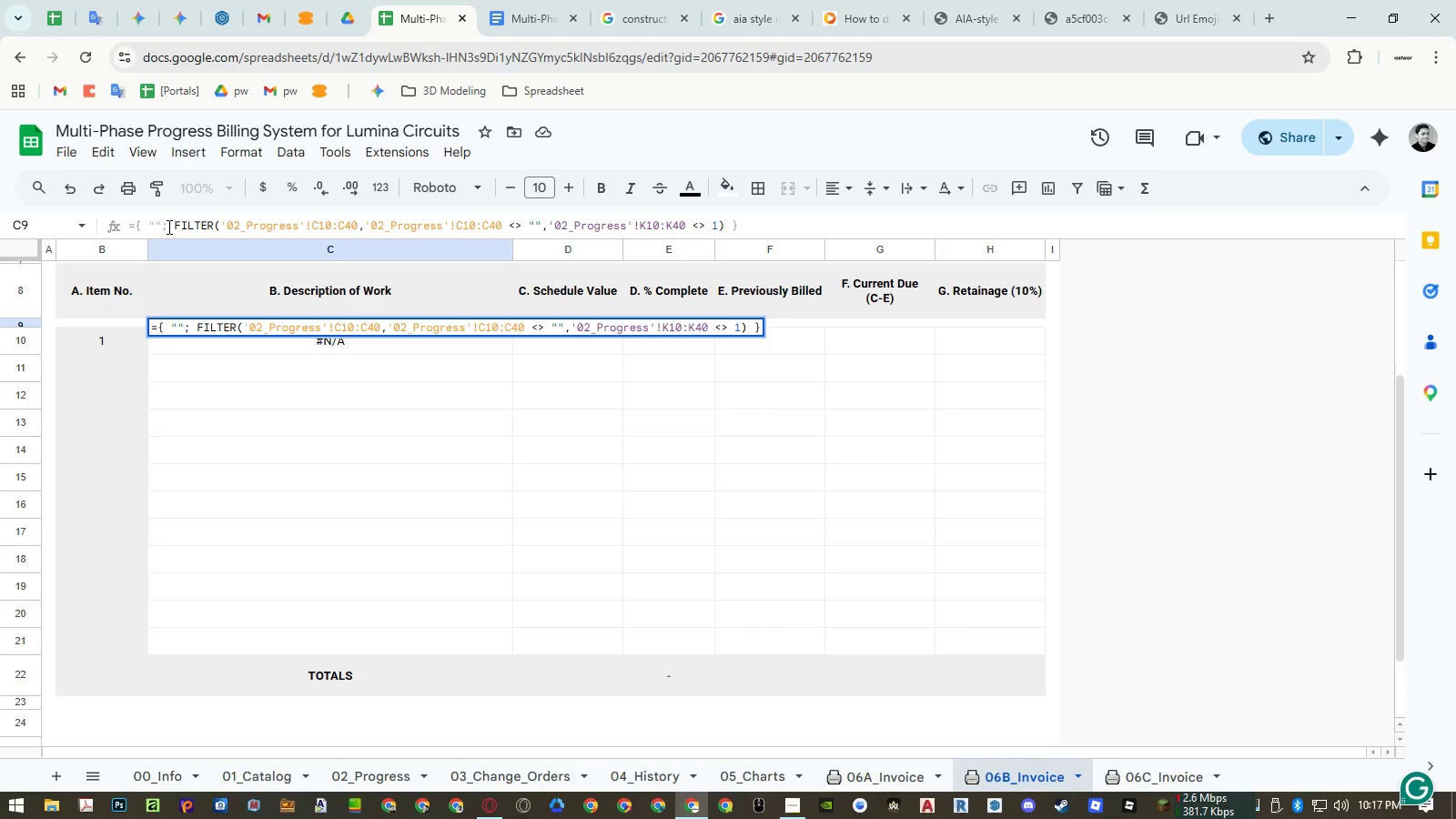 
key(Shift+9)
 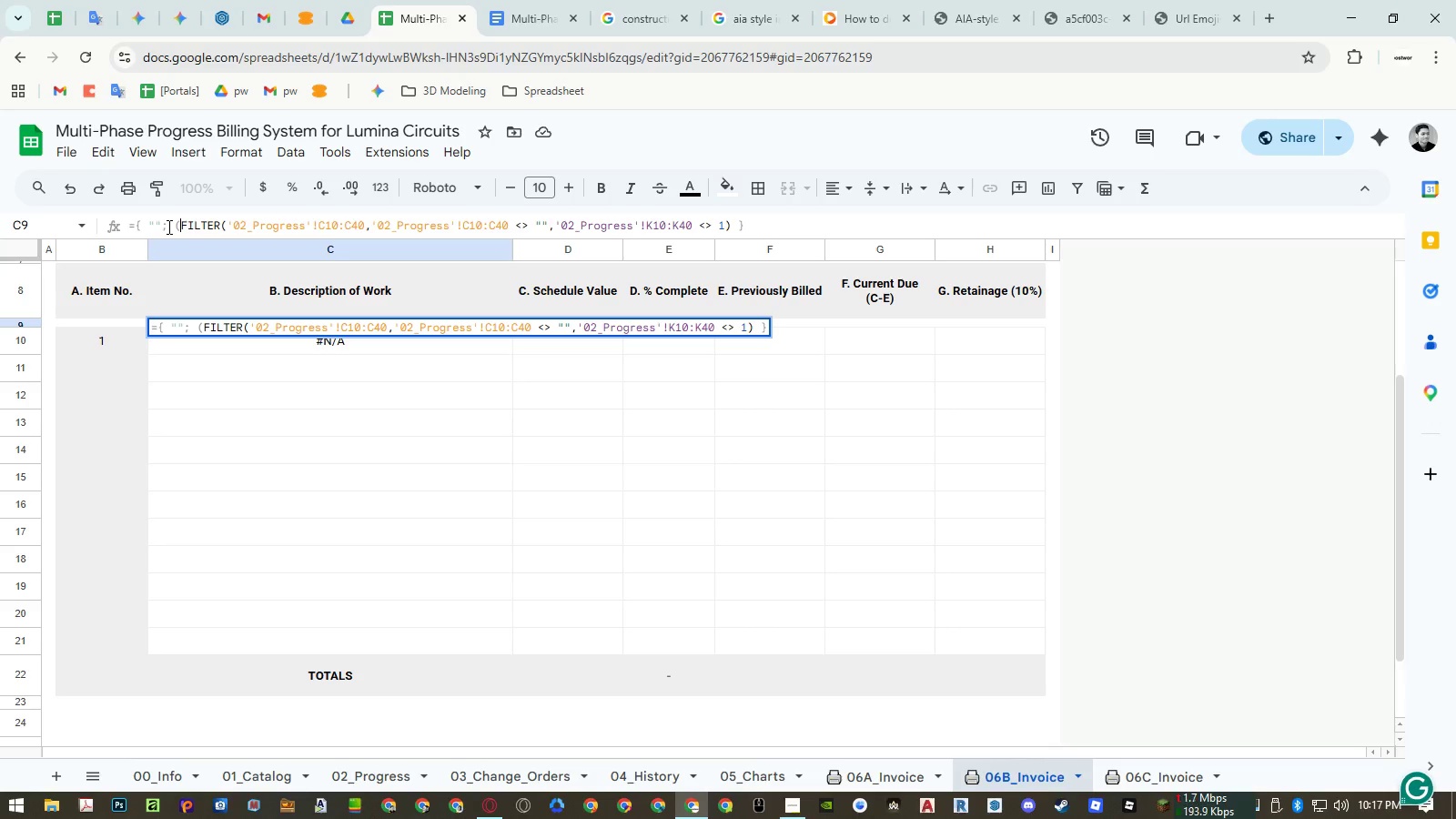 
key(ArrowLeft)
 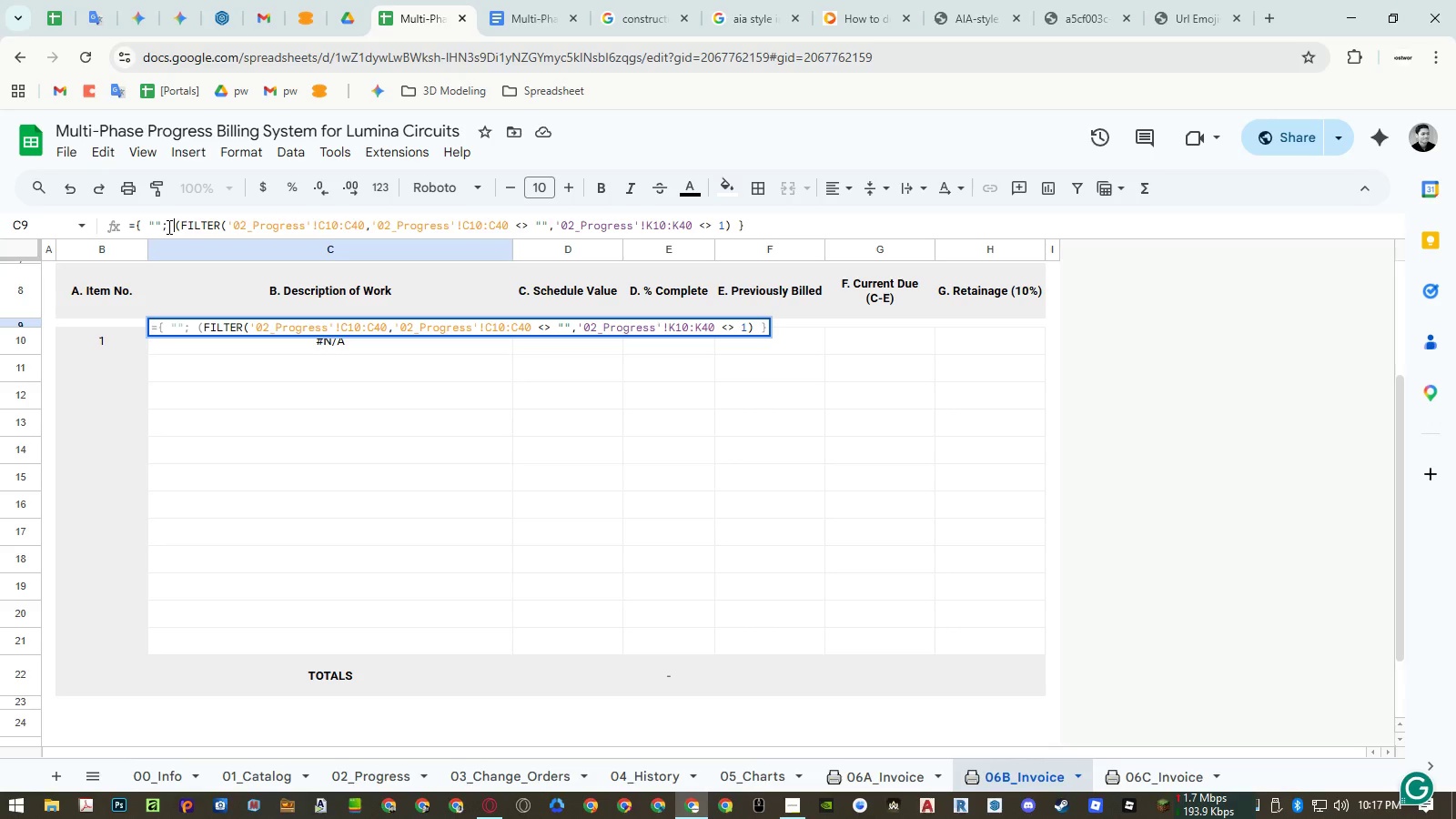 
type(ifer)
 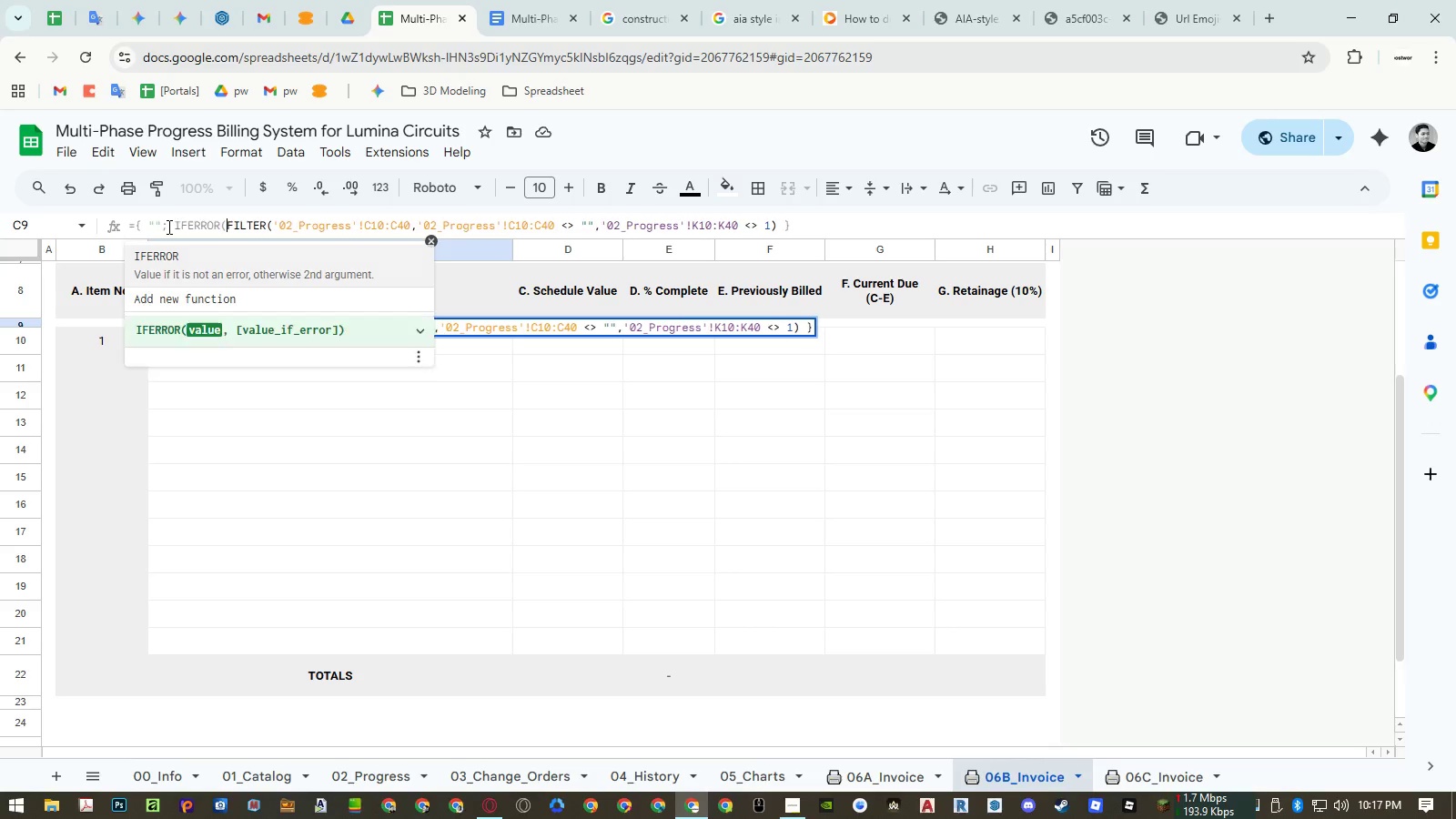 
key(Enter)
 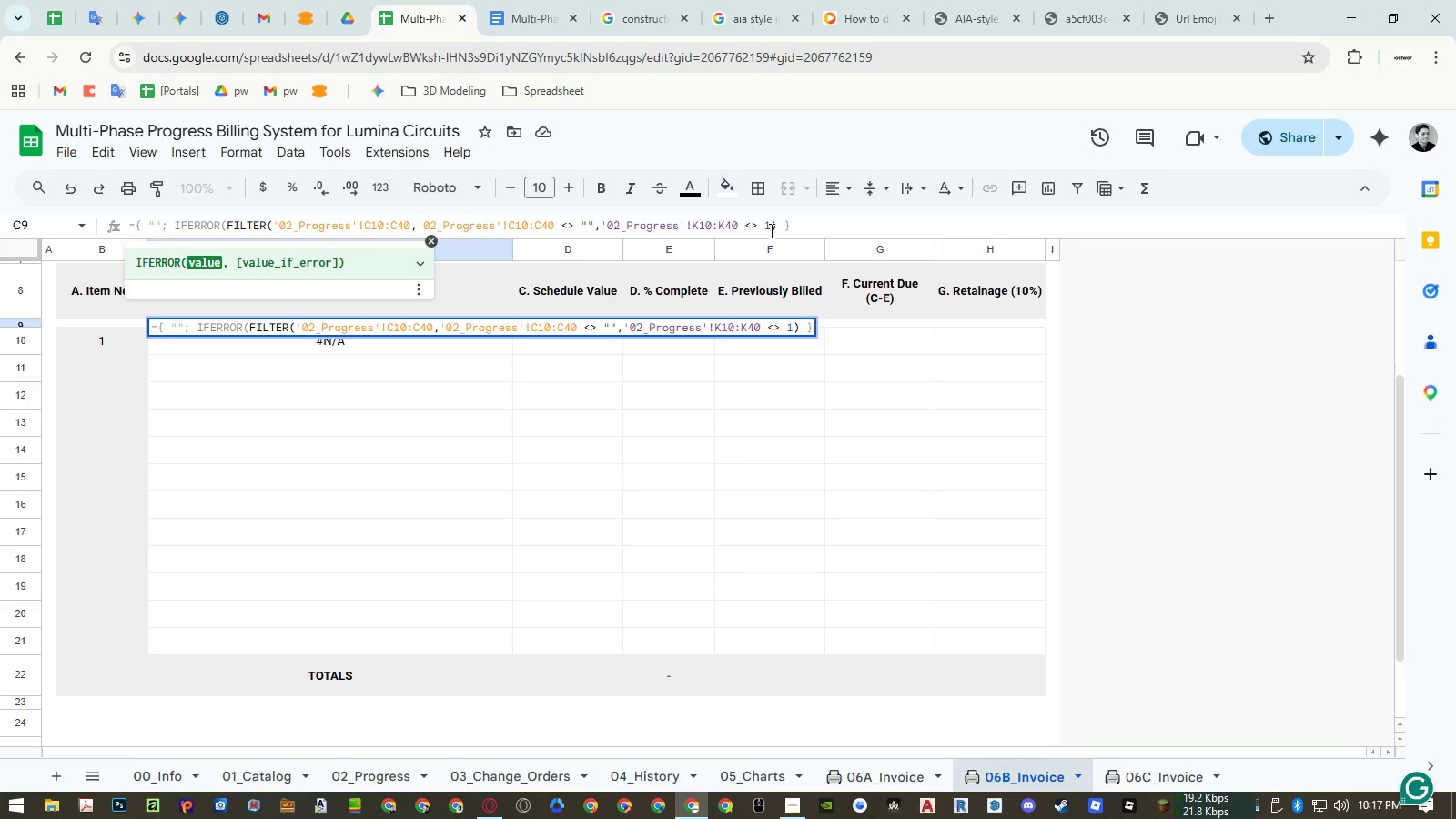 
left_click([774, 228])
 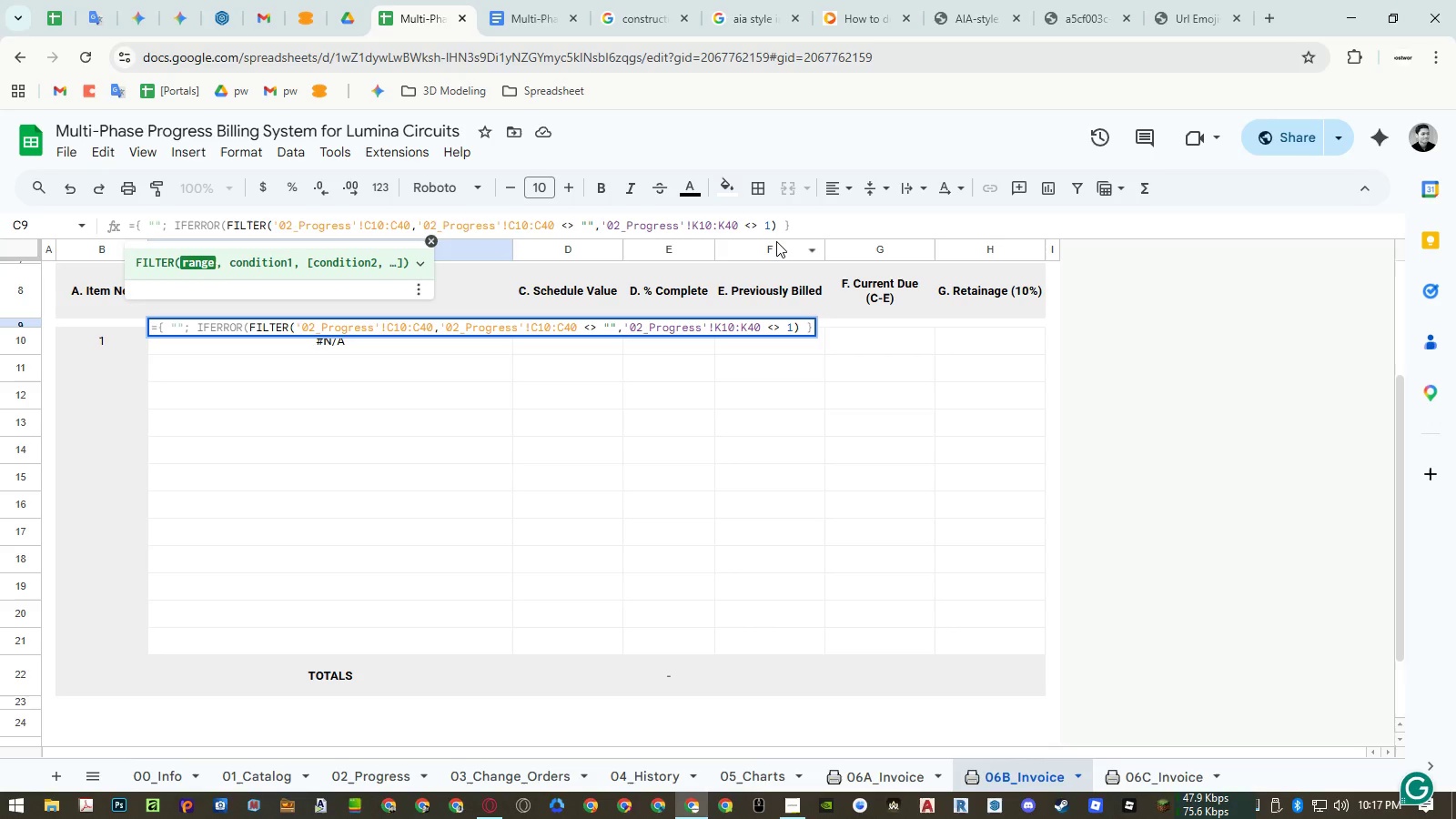 
key(Shift+0)
 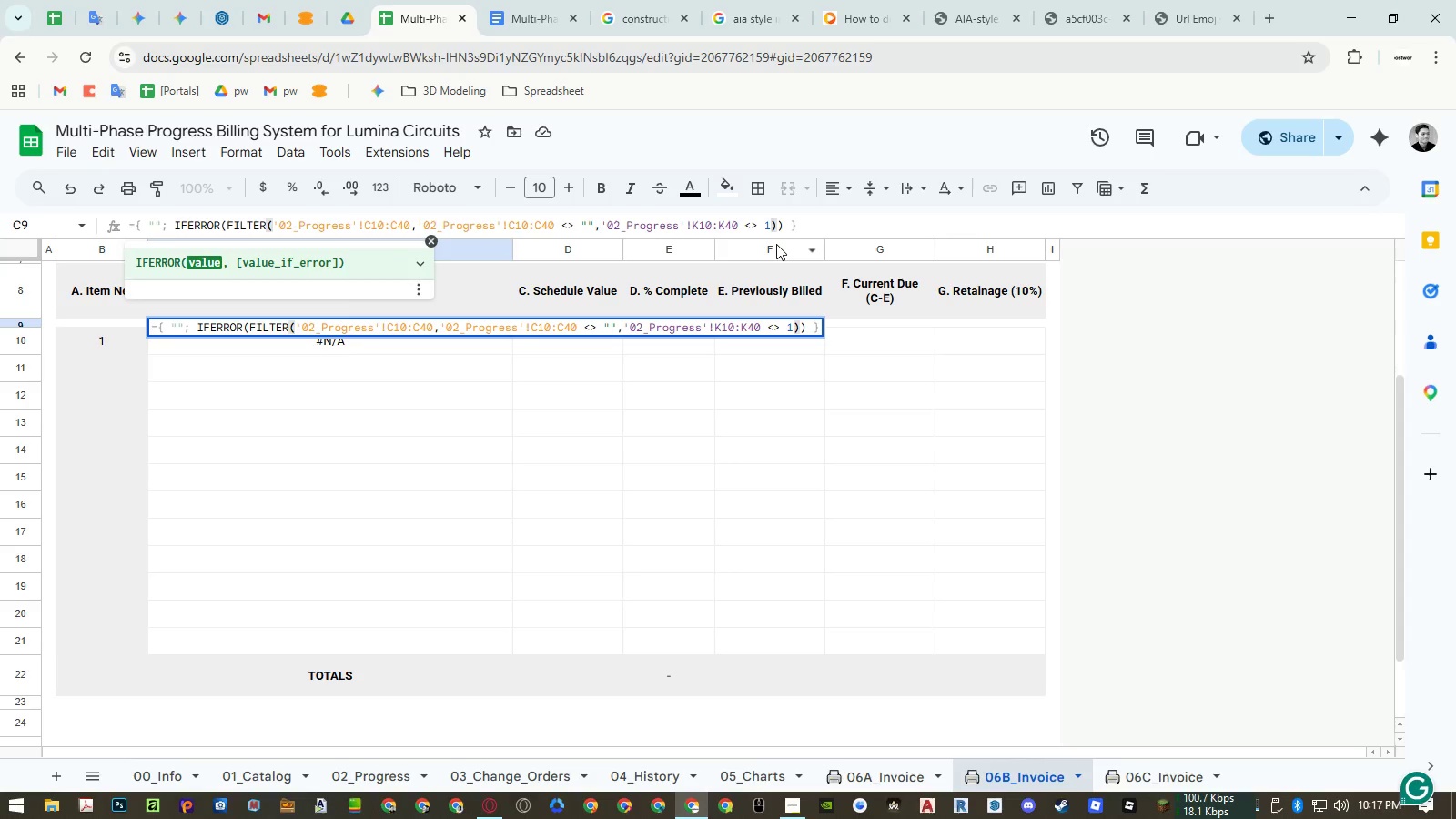 
key(Enter)
 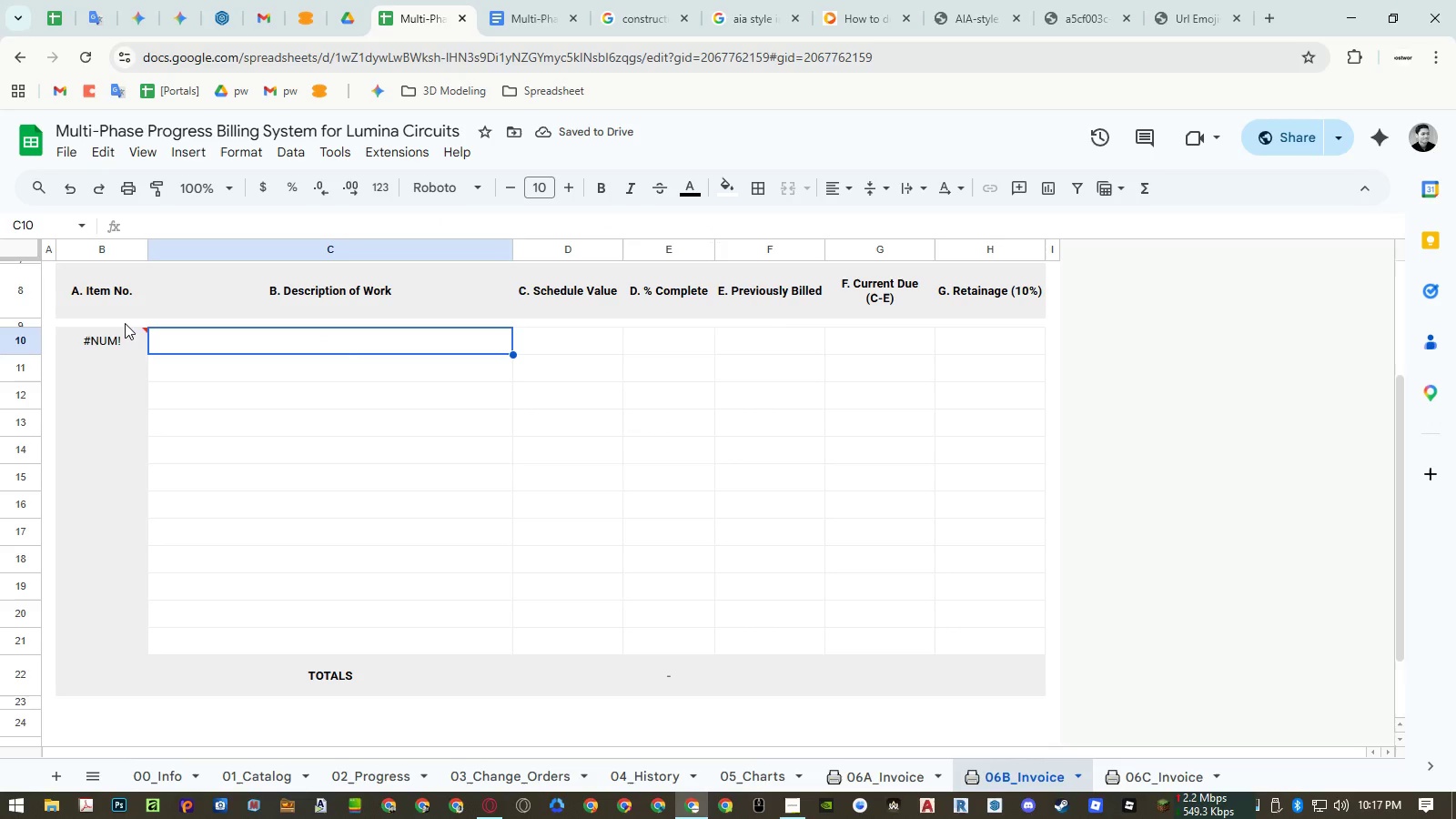 
left_click([125, 323])
 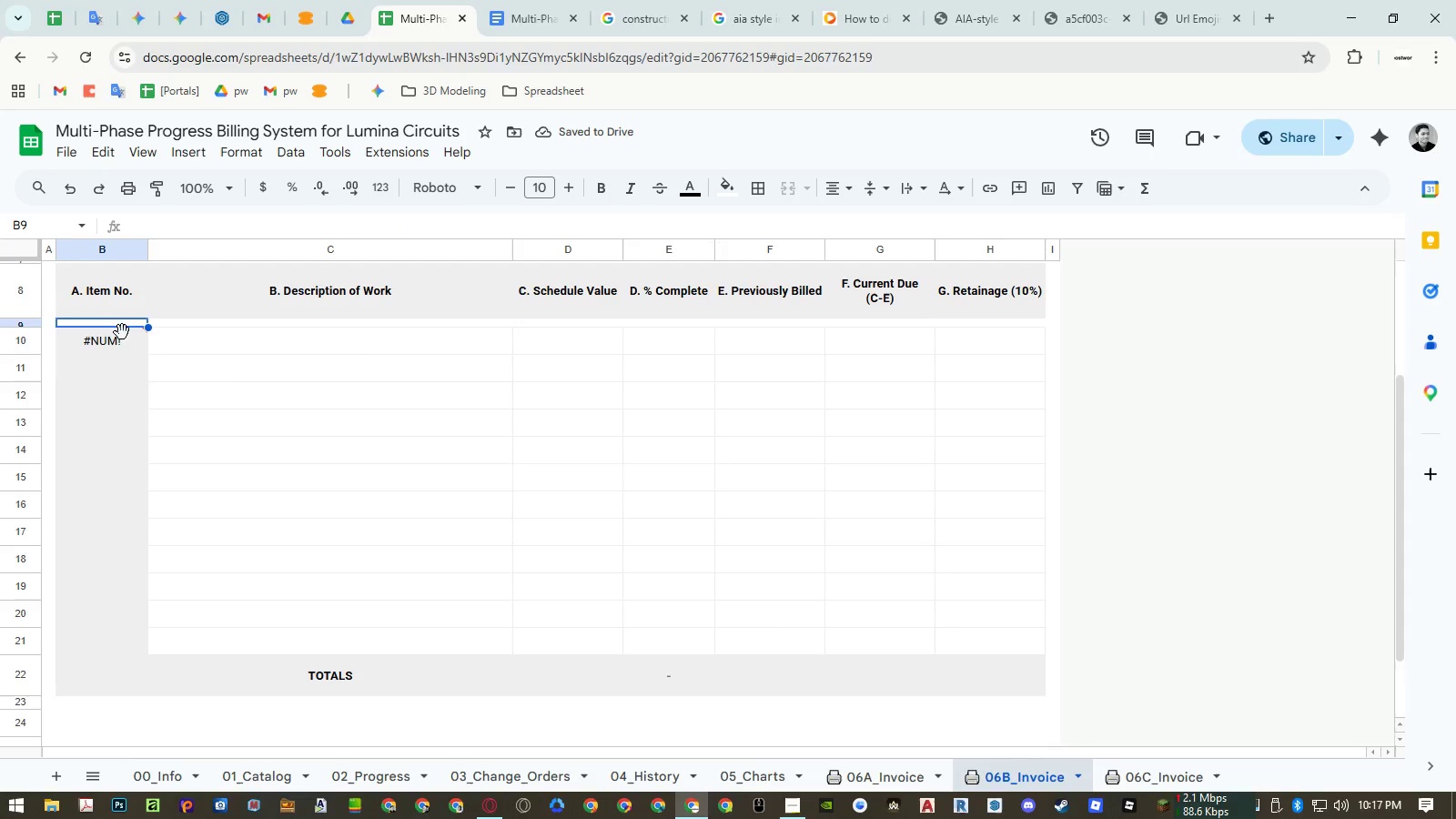 
left_click([121, 336])
 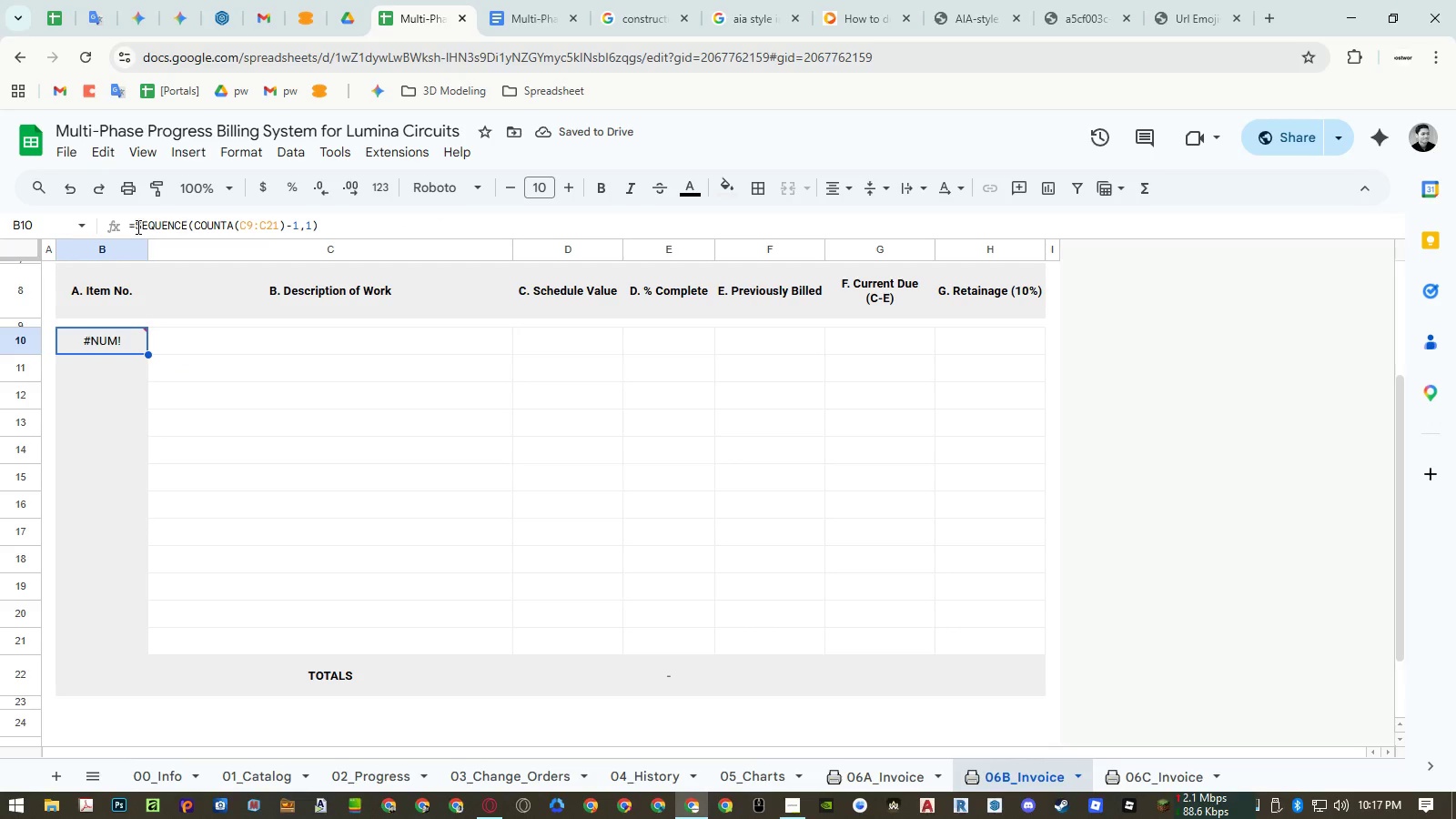 
left_click([135, 226])
 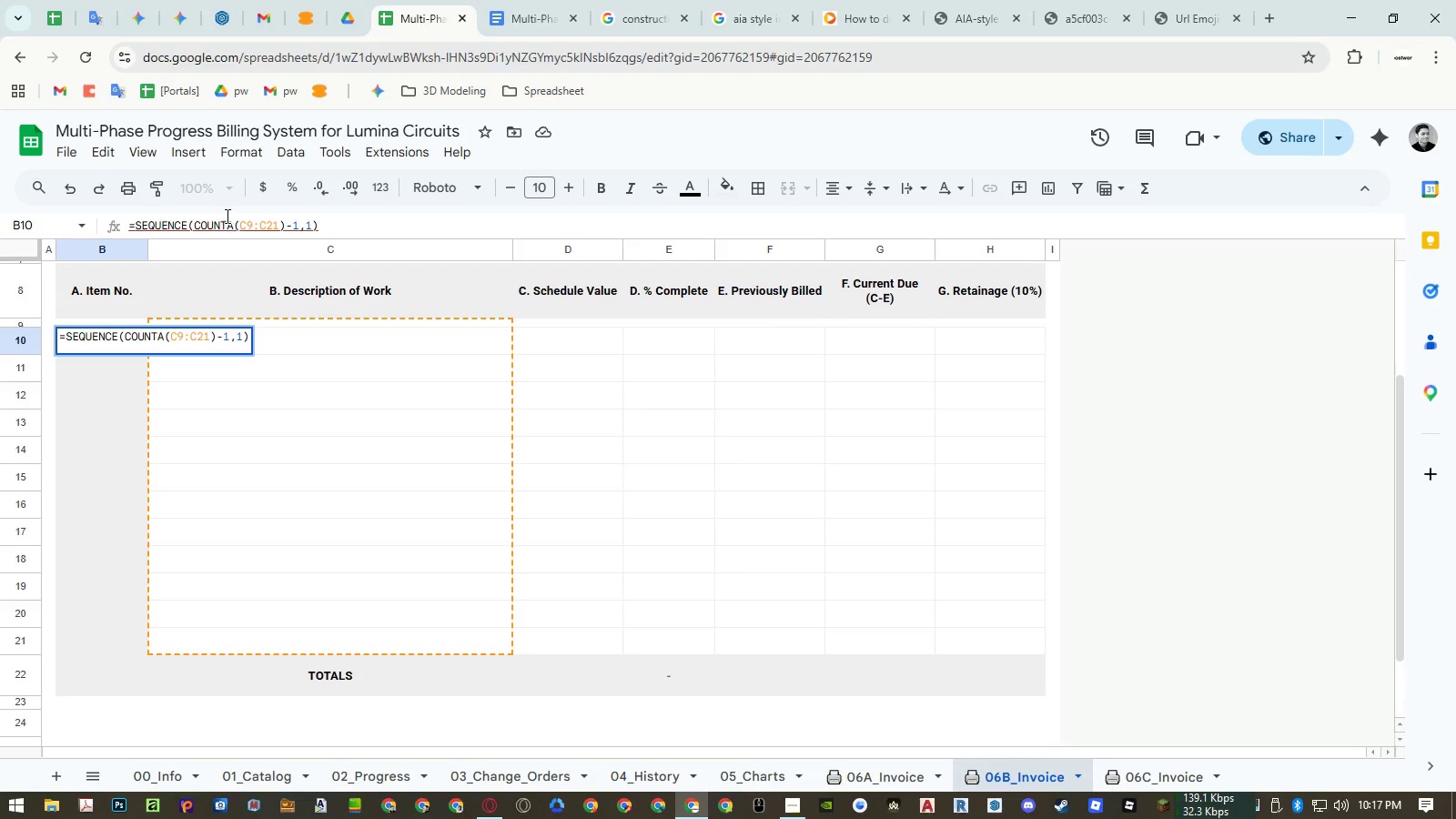 
key(Shift+9)
 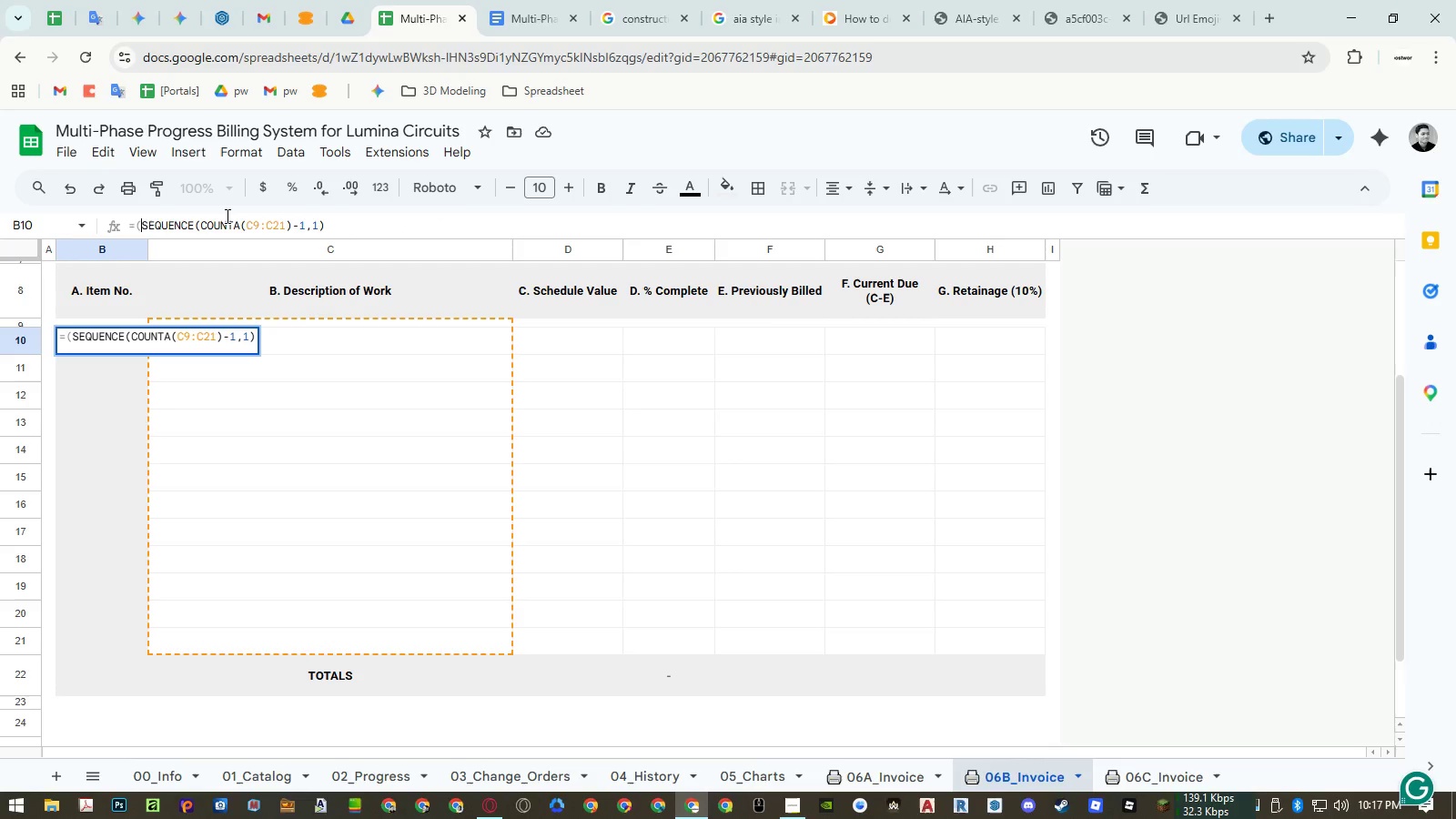 
key(ArrowLeft)
 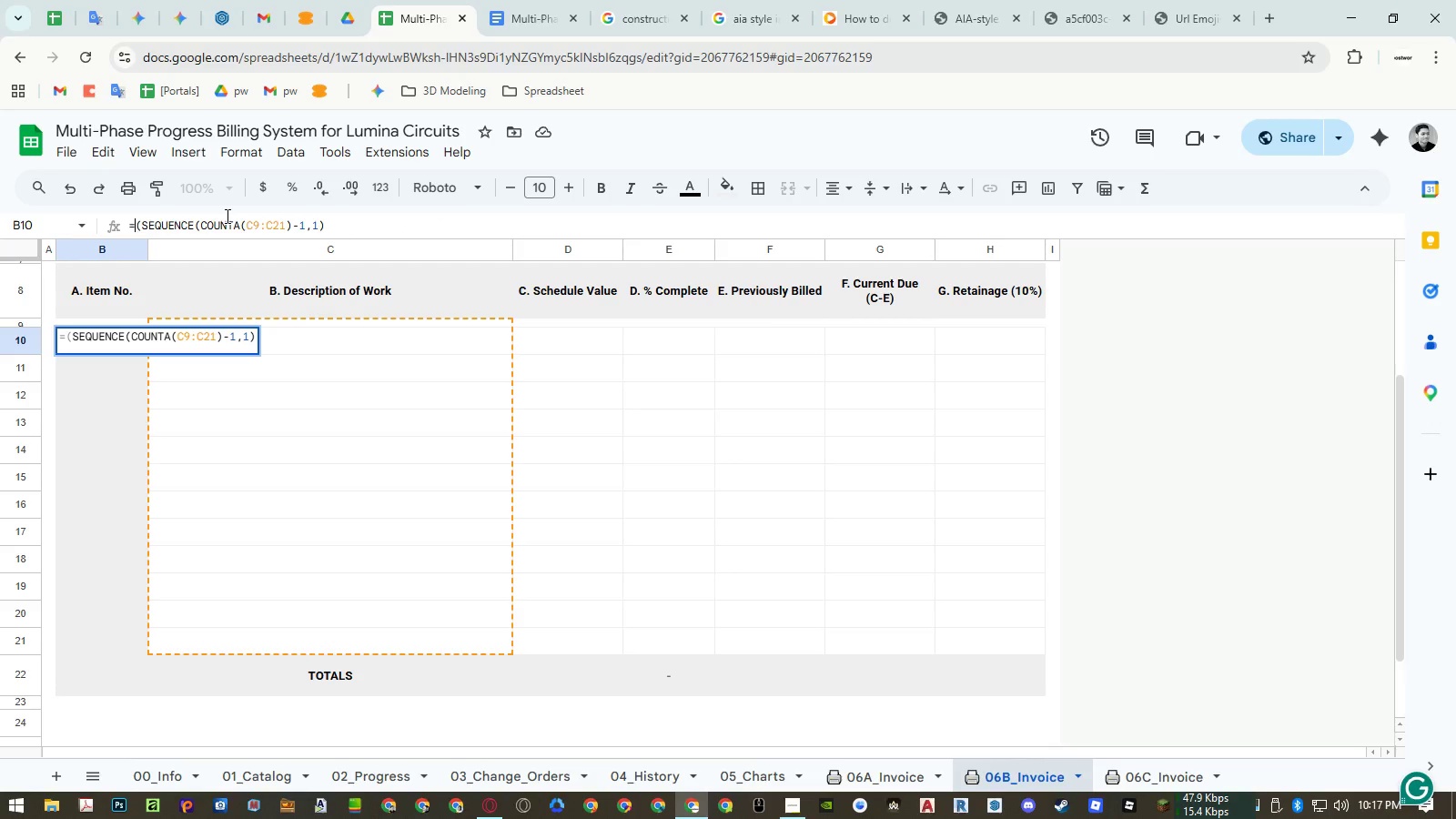 
type(ifer)
 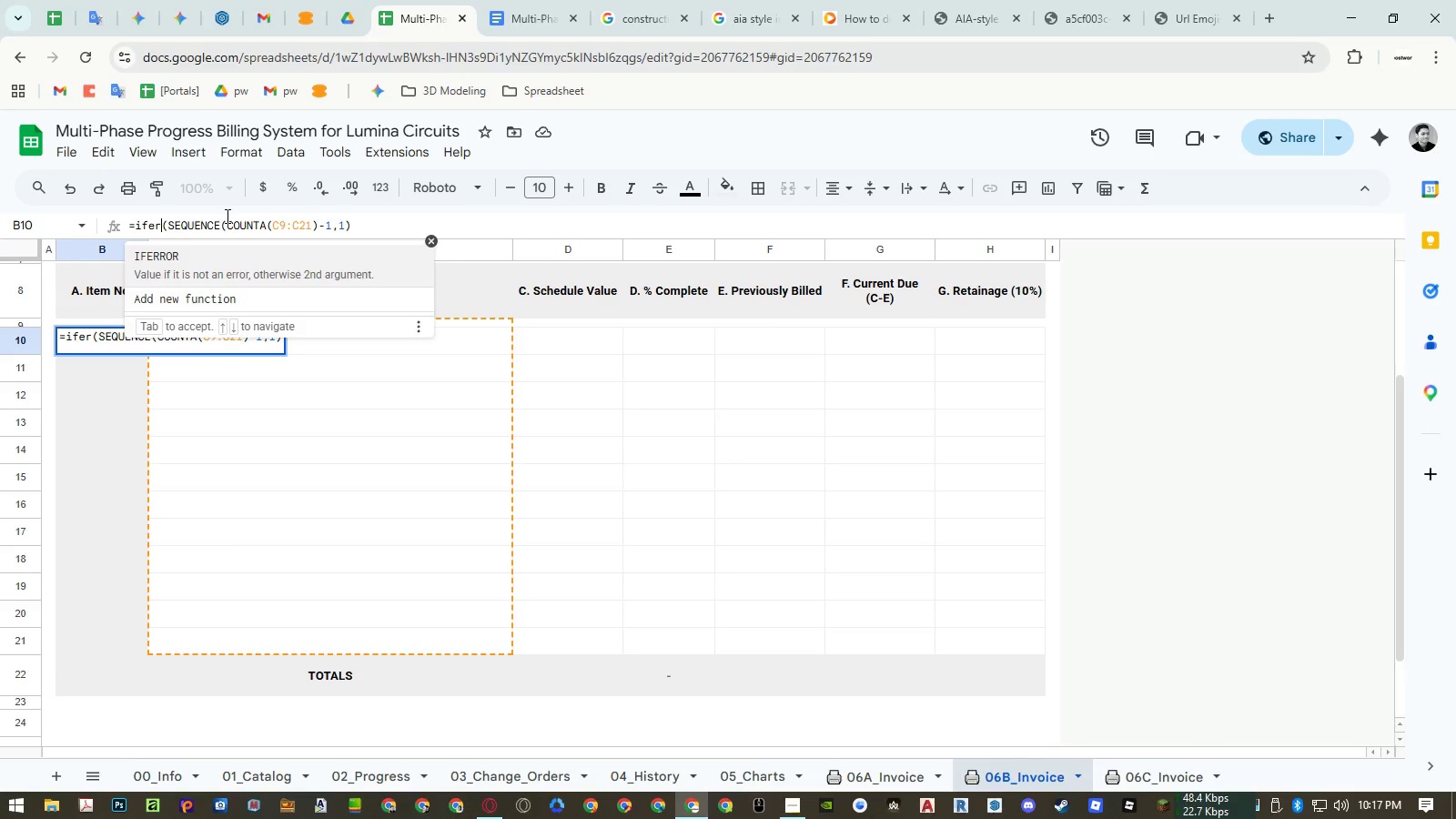 
key(Enter)
 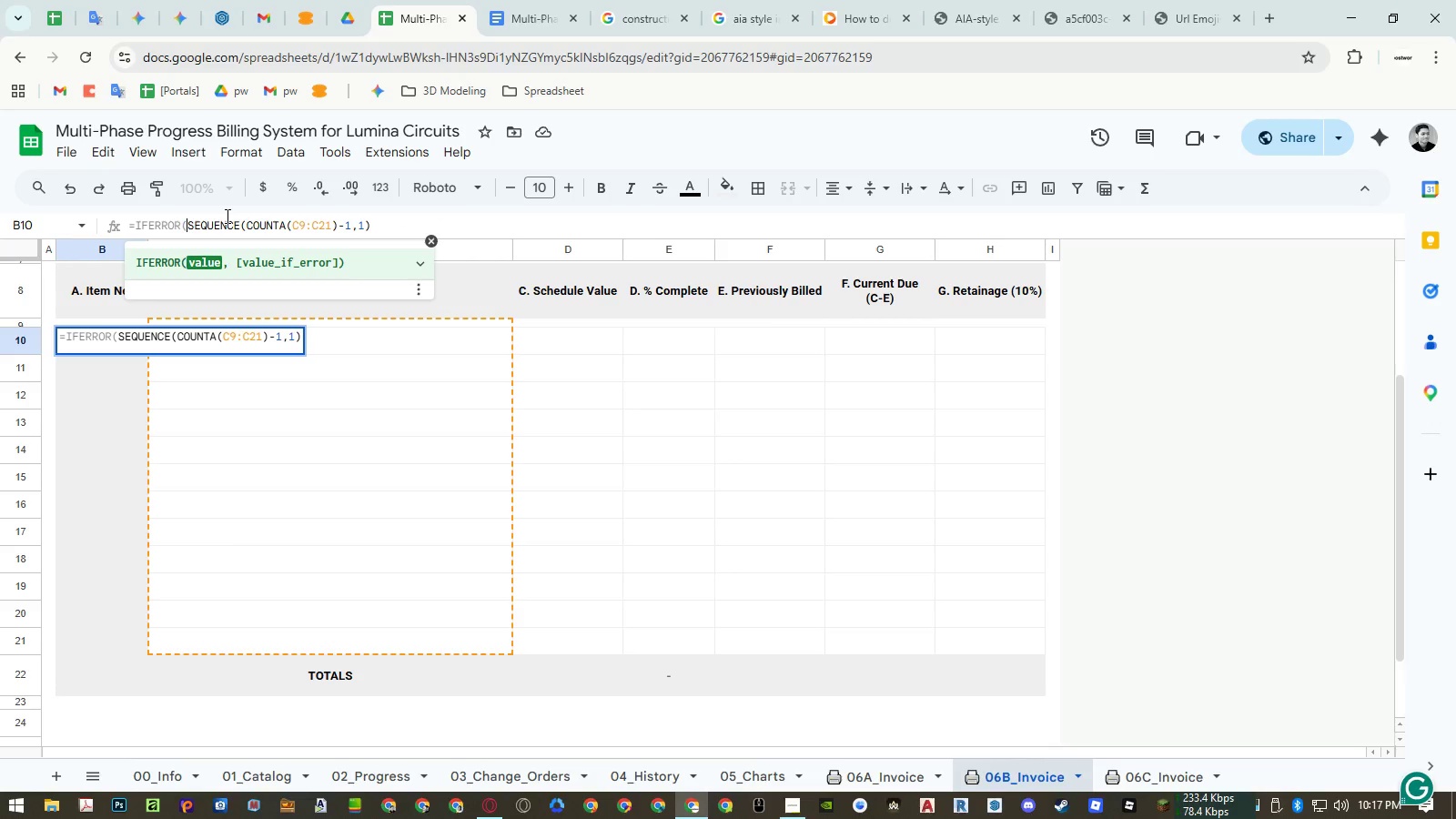 
key(End)
 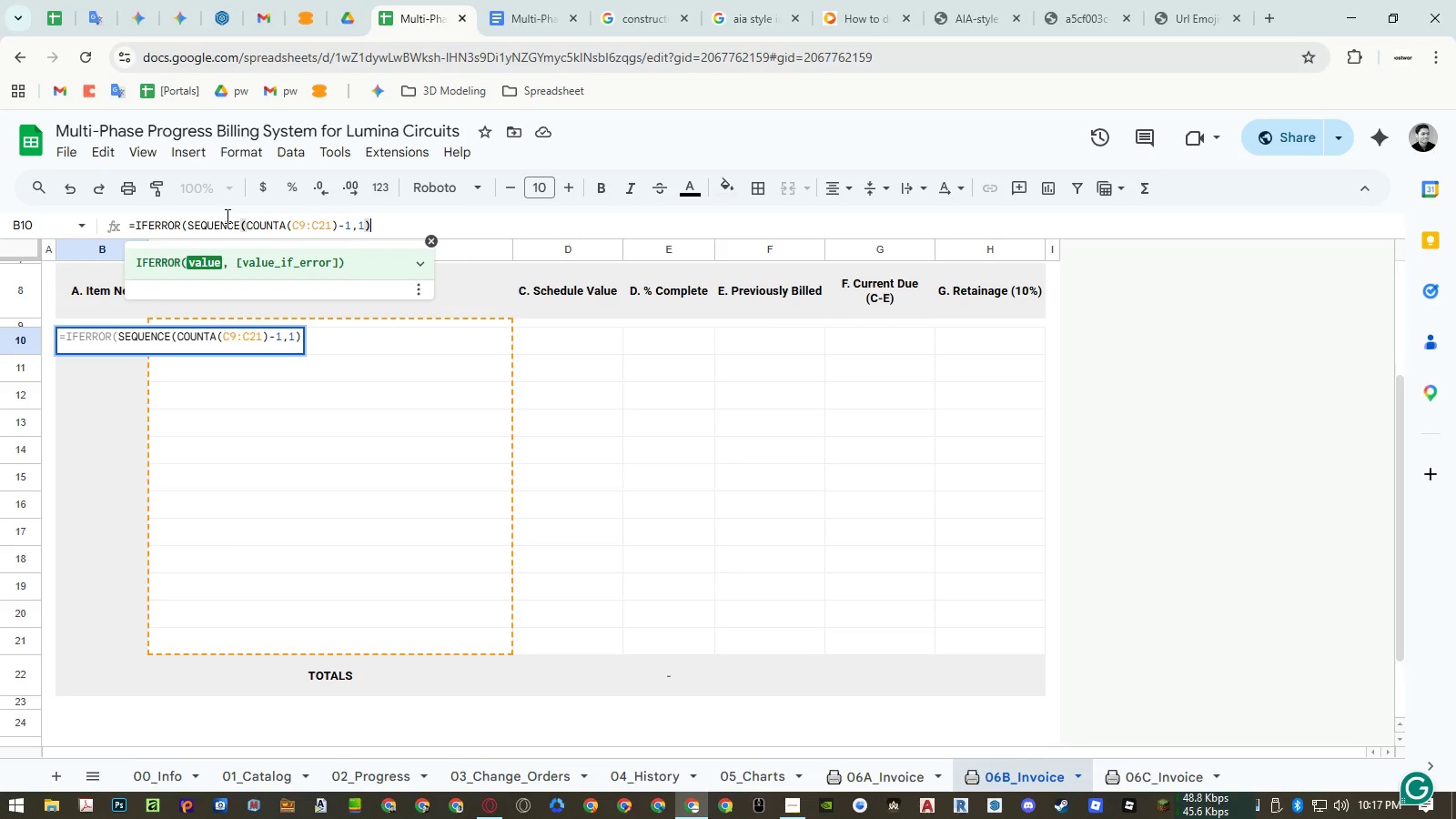 
key(Shift+0)
 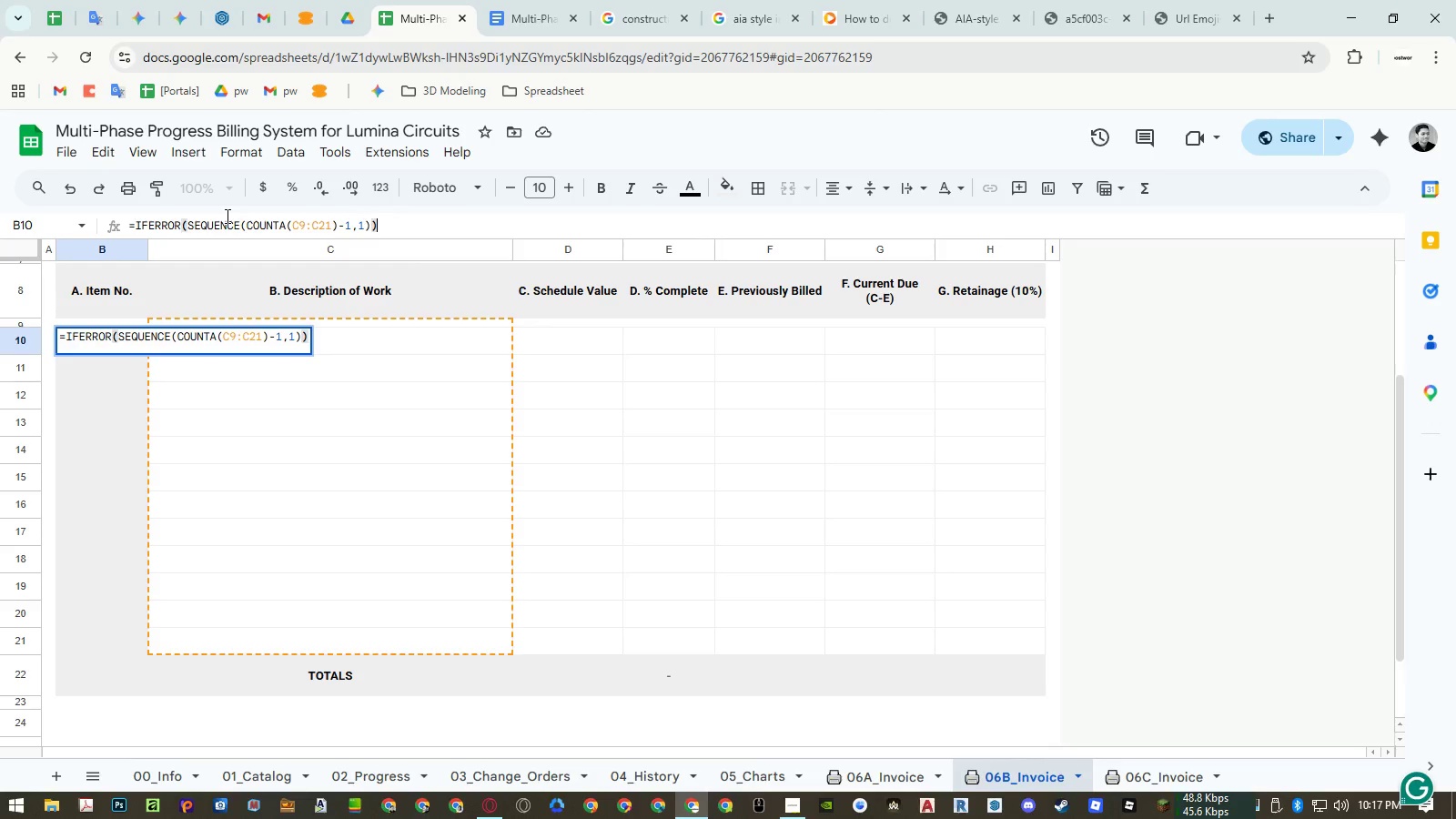 
hold_key(key=Enter, duration=8.97)
 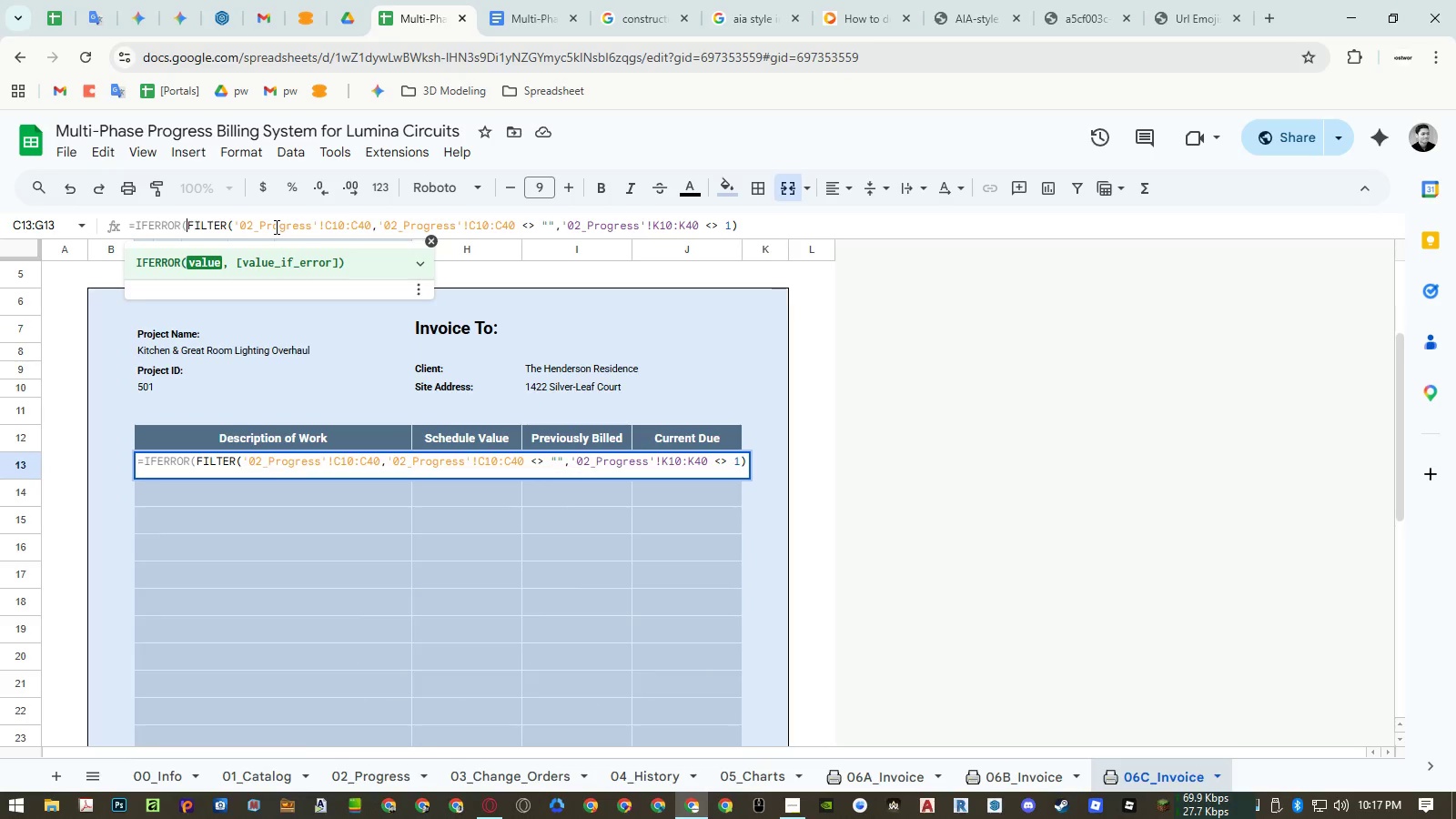 
left_click([1184, 779])
 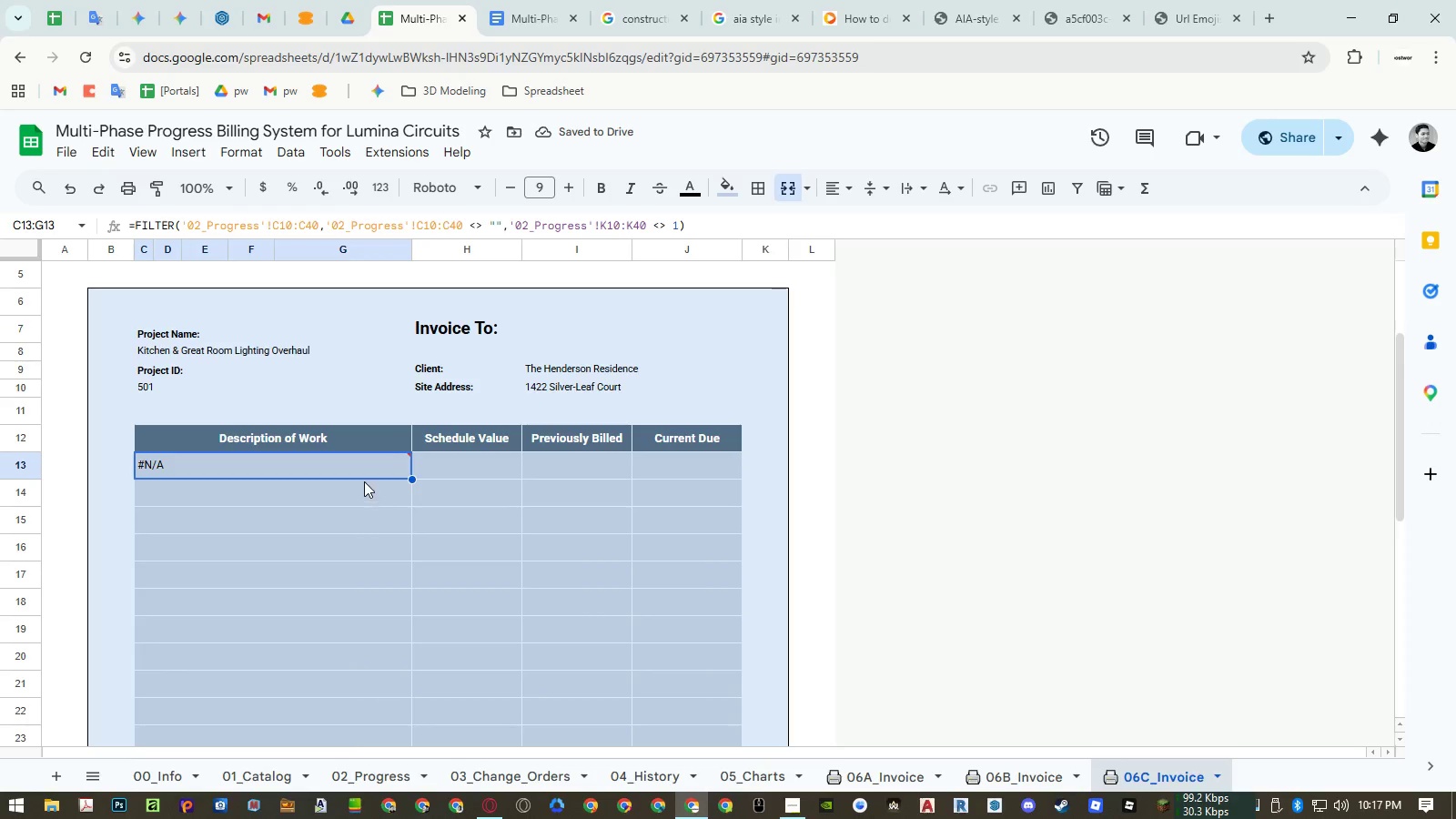 
left_click([133, 228])
 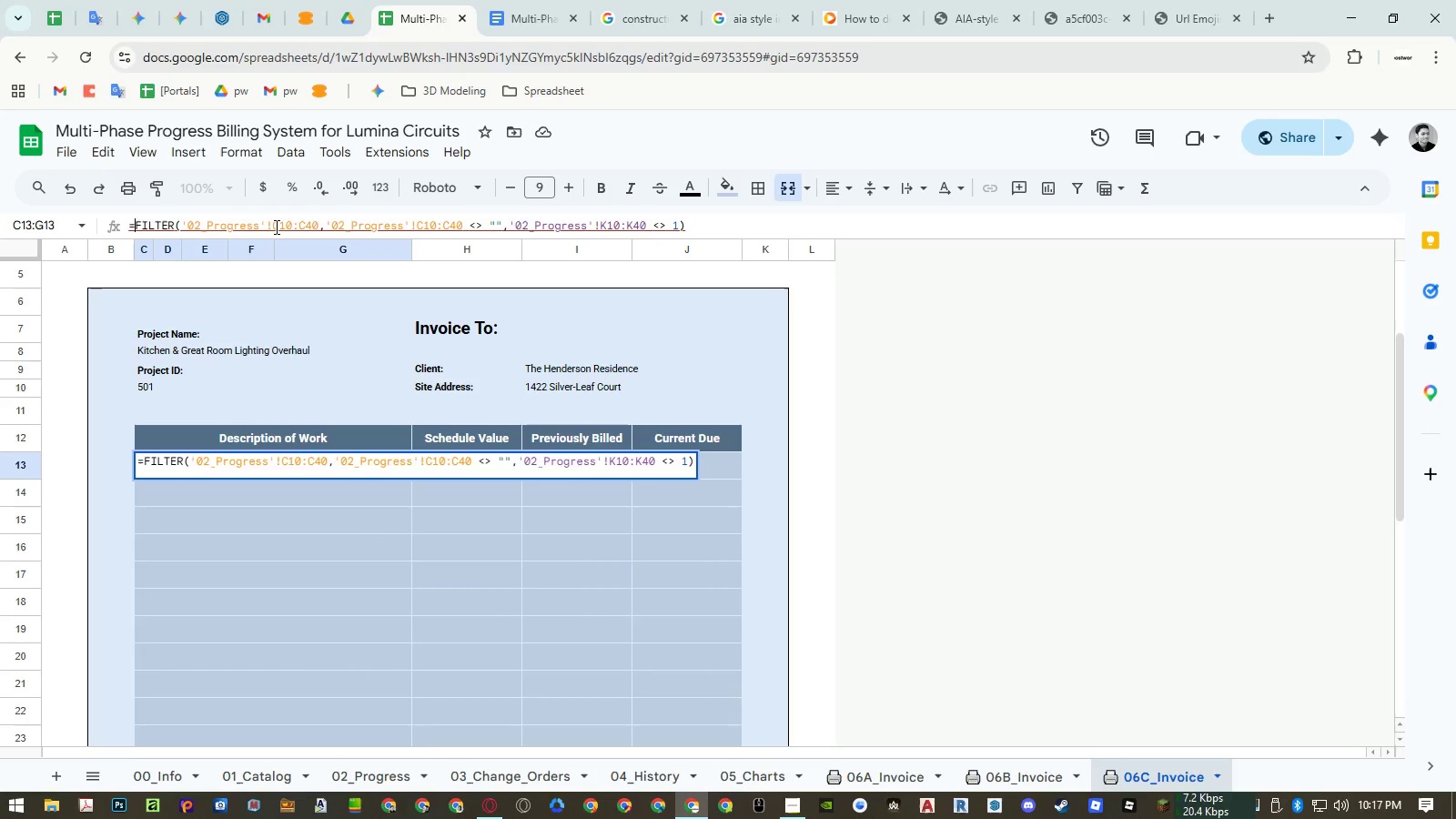 
hold_key(key=ShiftLeft, duration=0.61)
 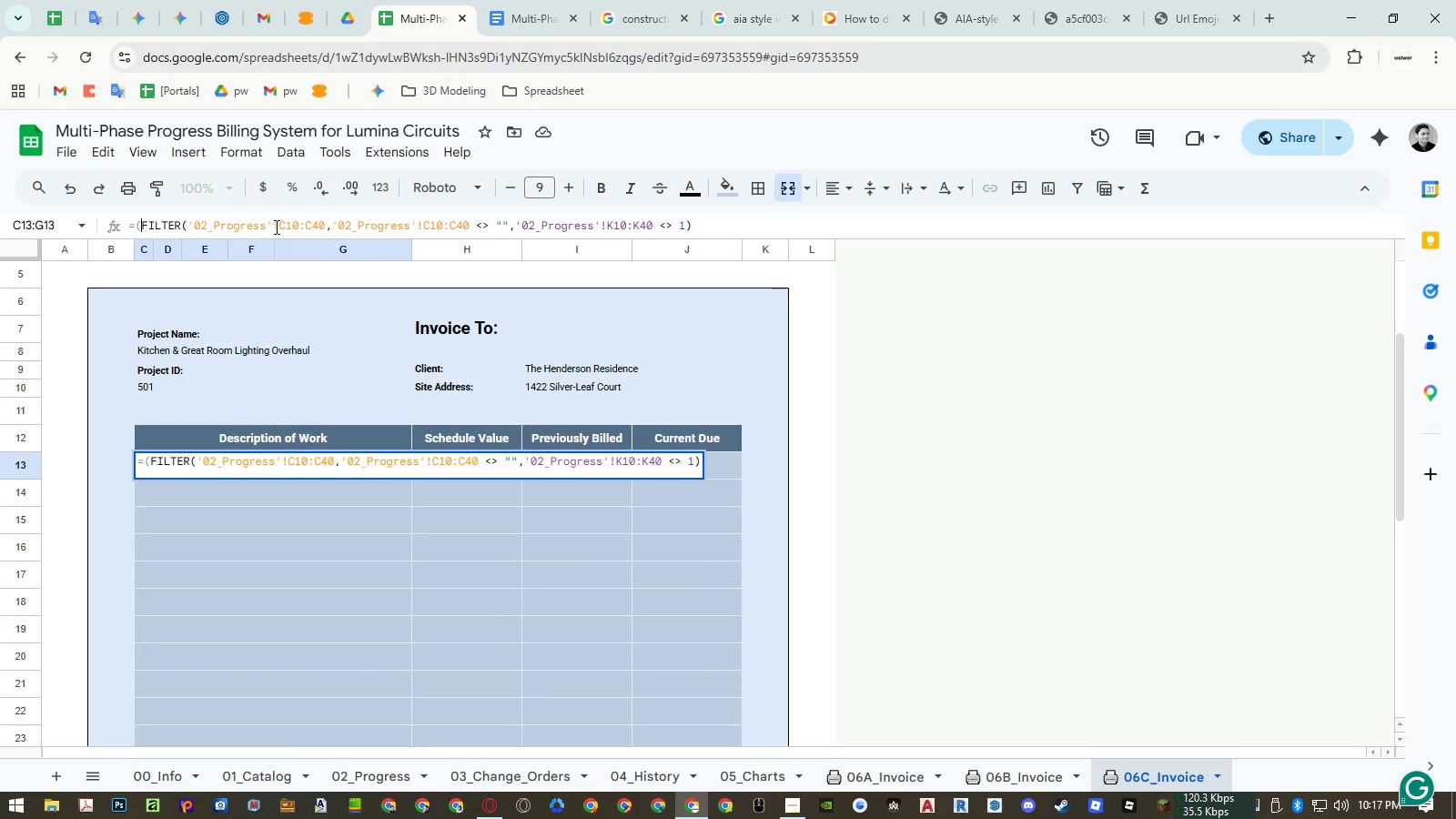 
key(9)
 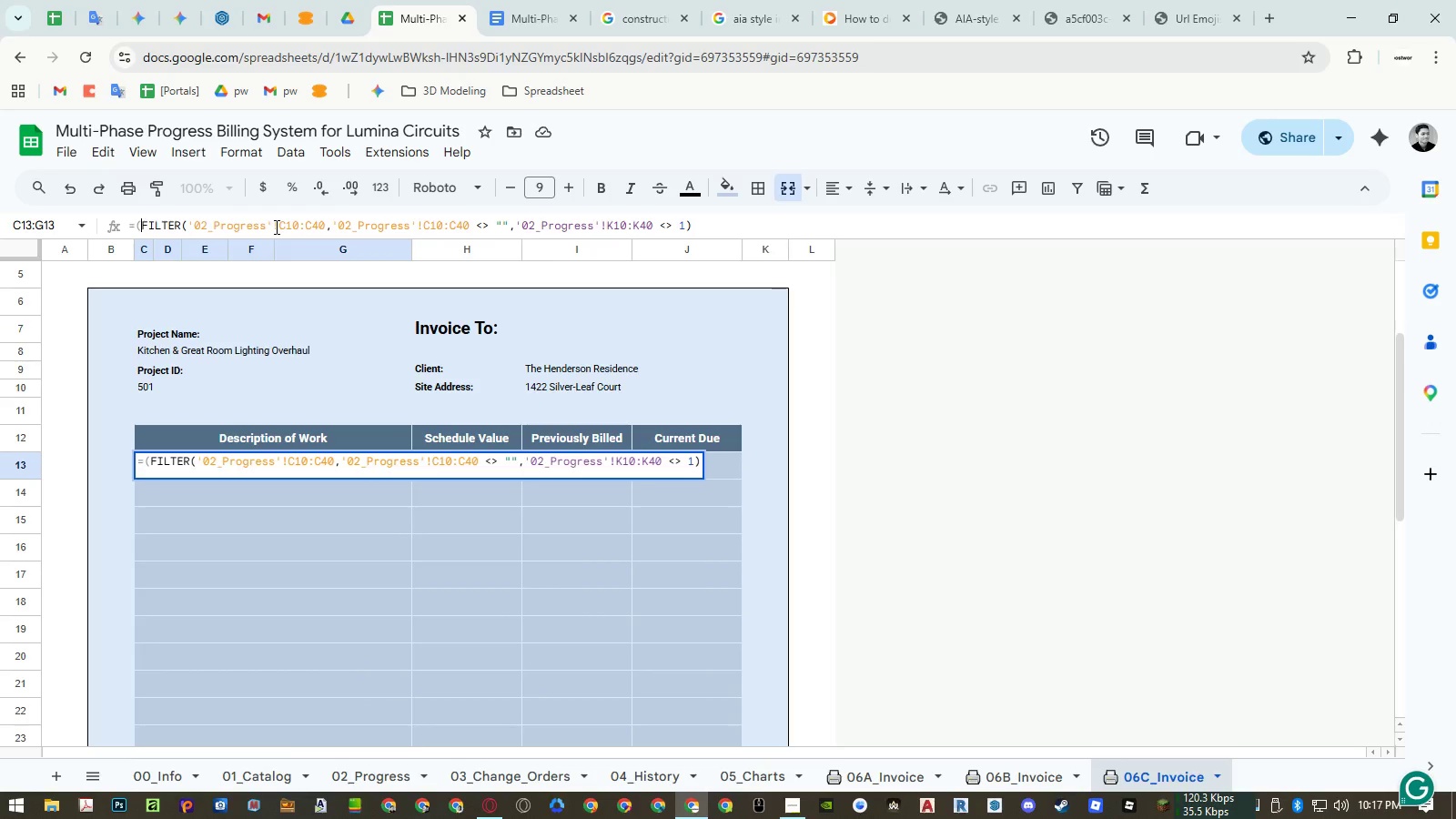 
key(ArrowLeft)
 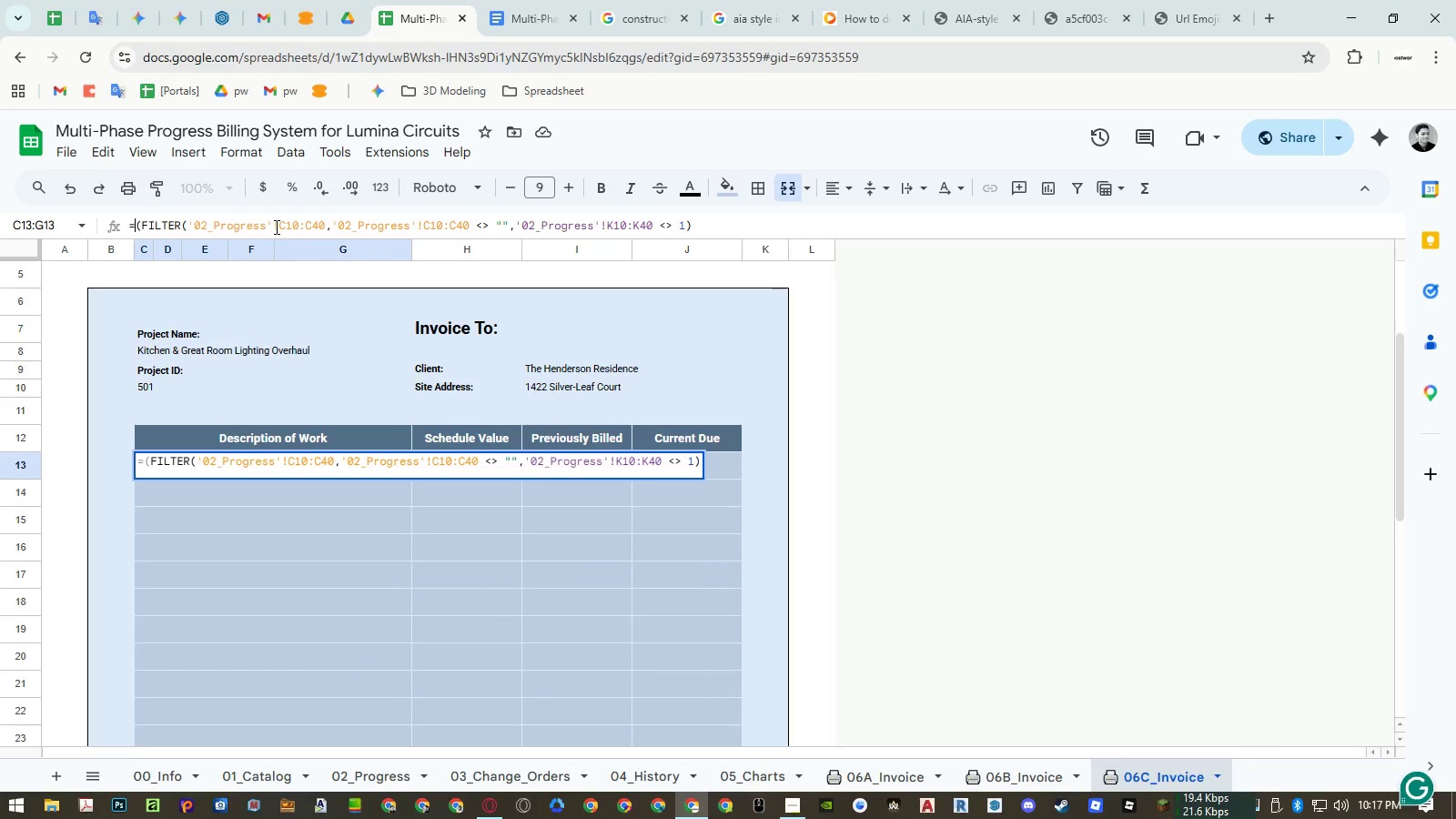 
type(ifer)
 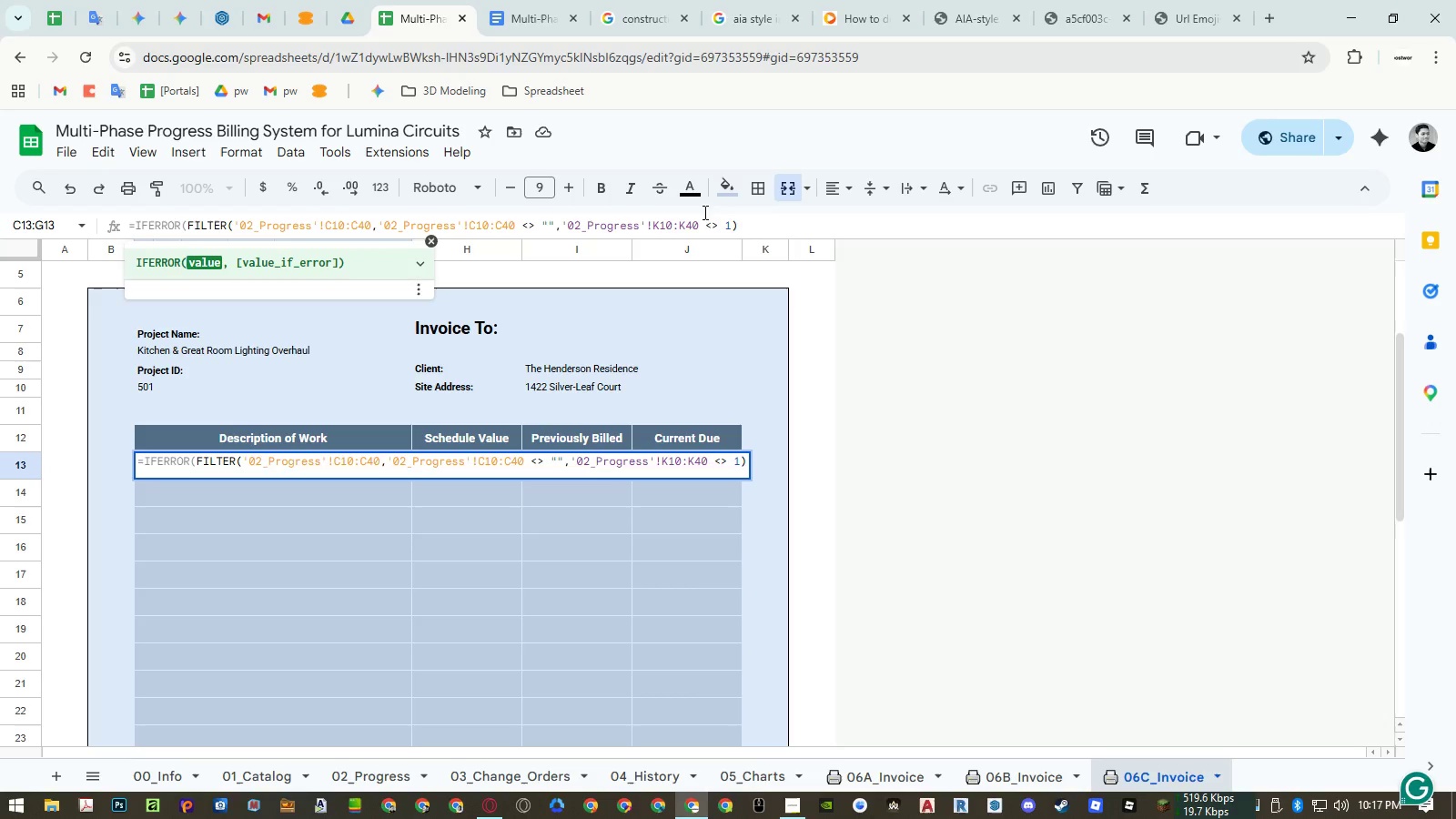 
left_click([766, 224])
 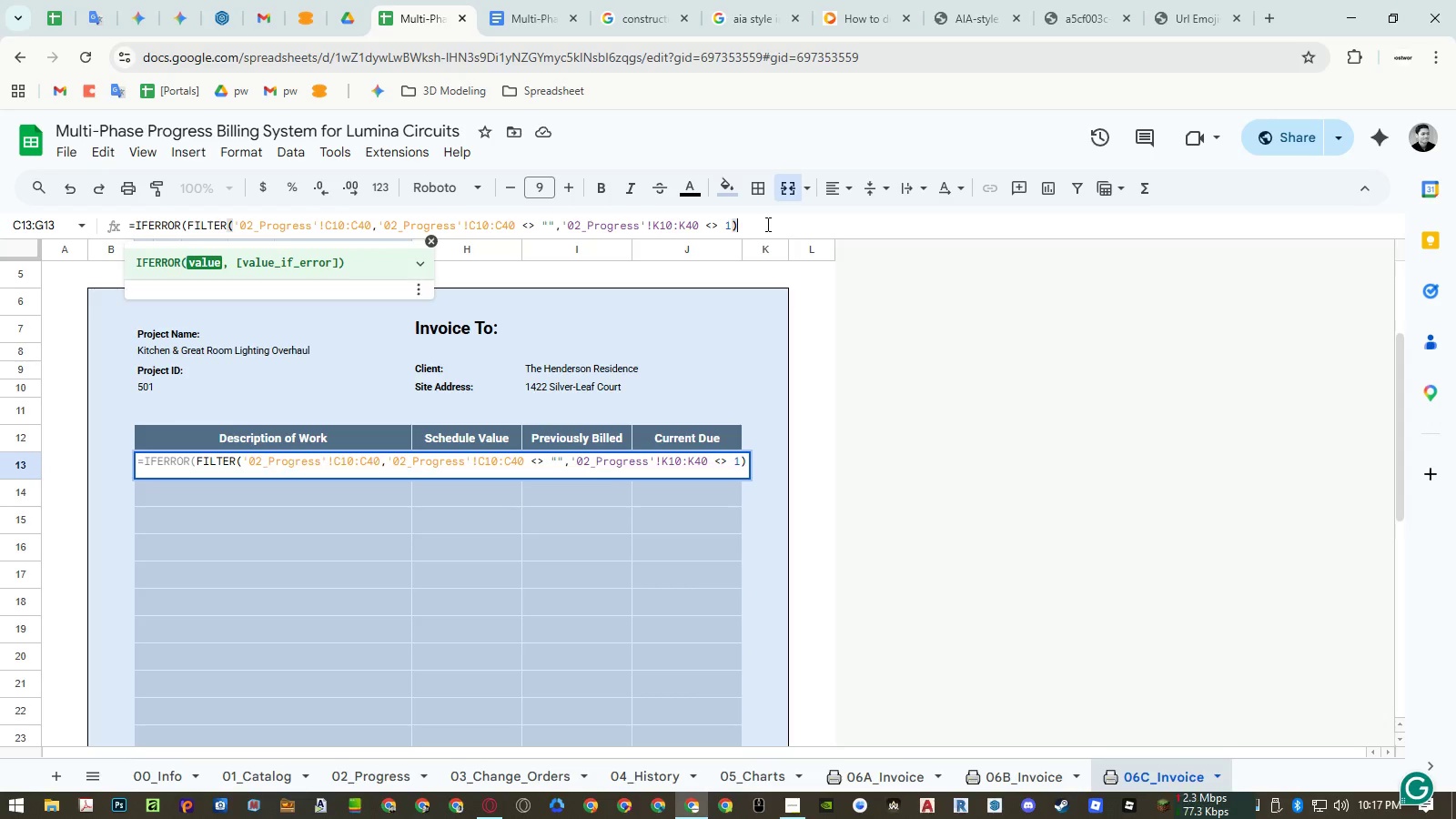 
key(Shift+0)
 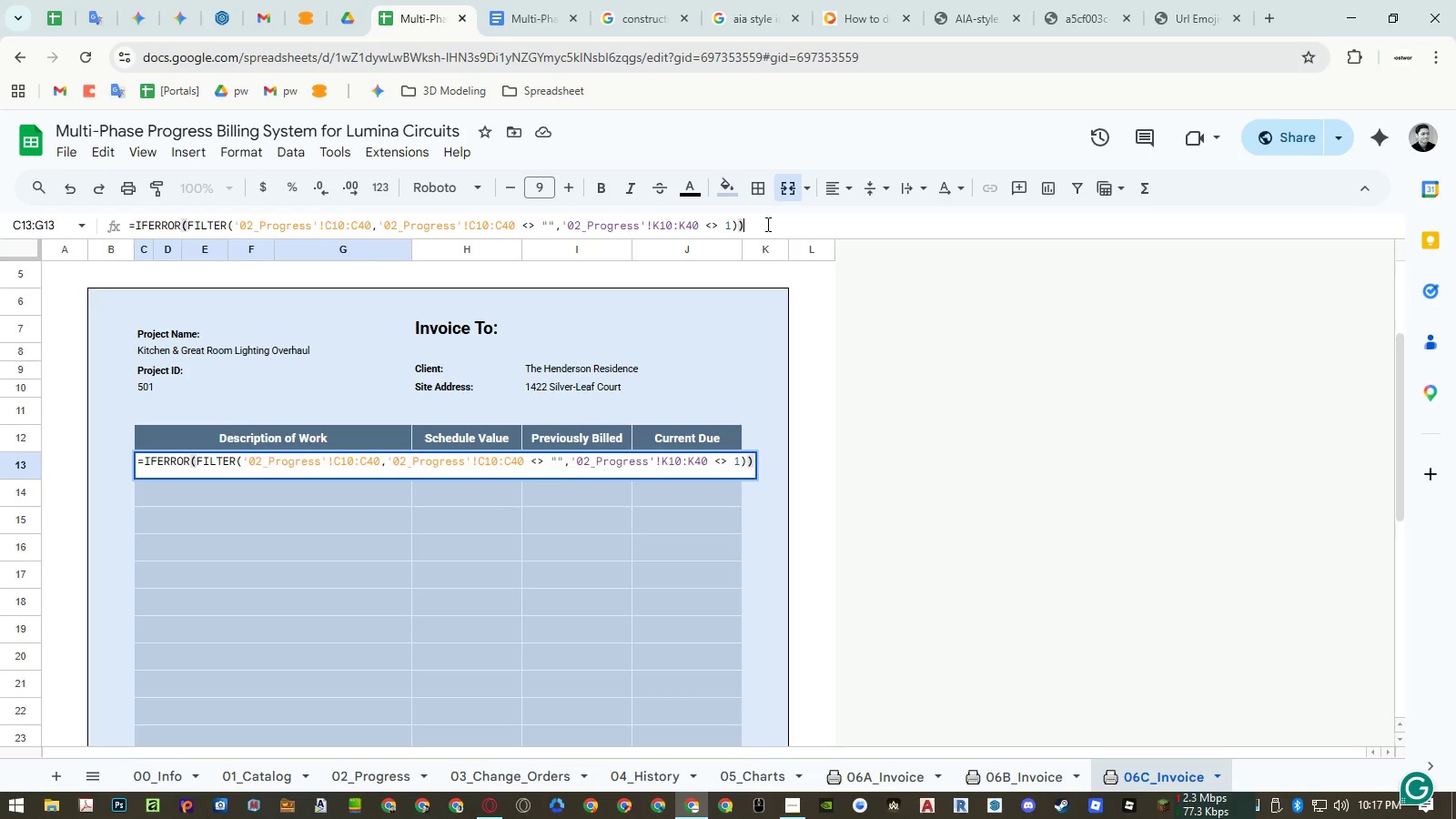 
key(Enter)
 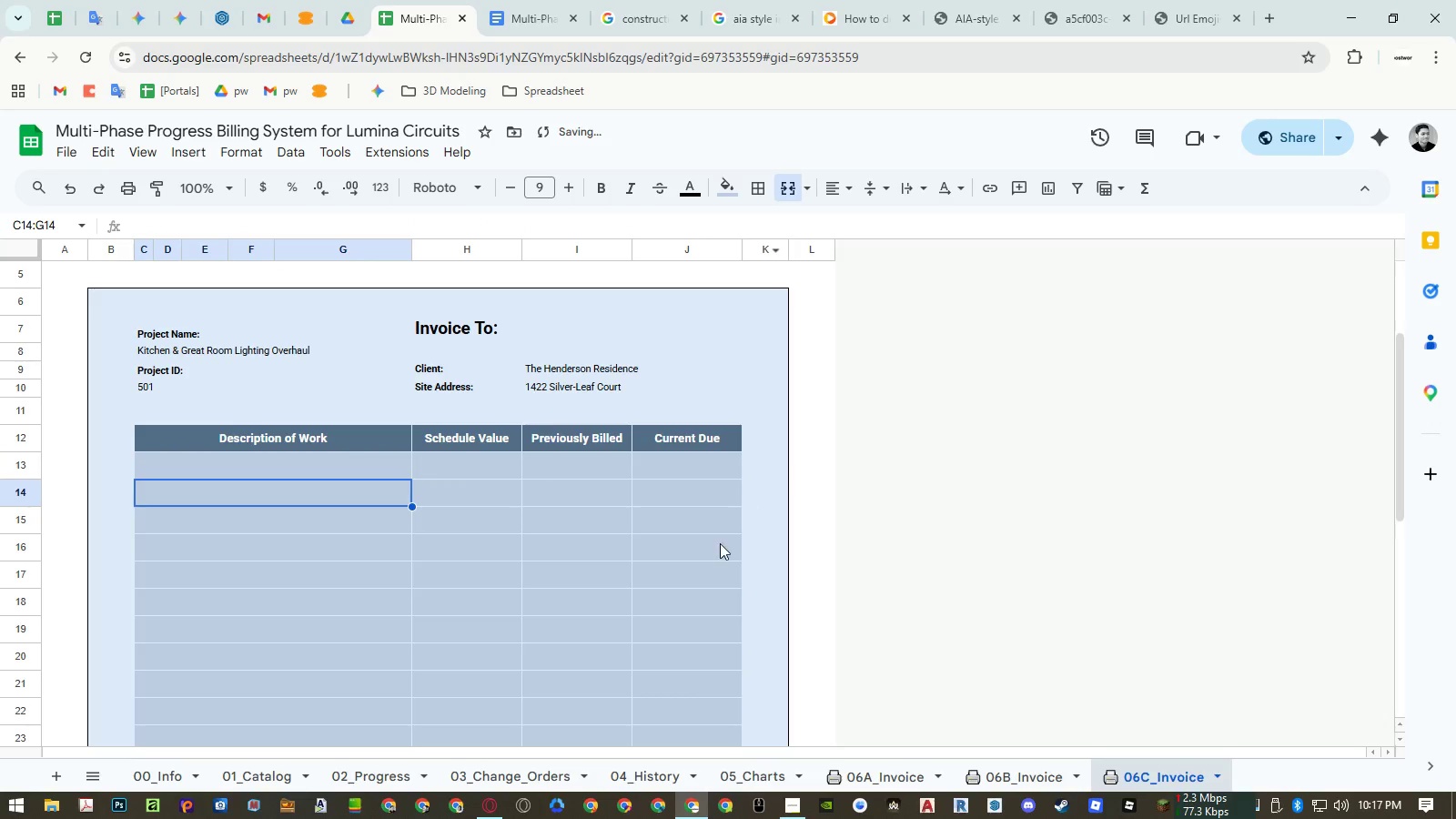 
left_click([652, 572])
 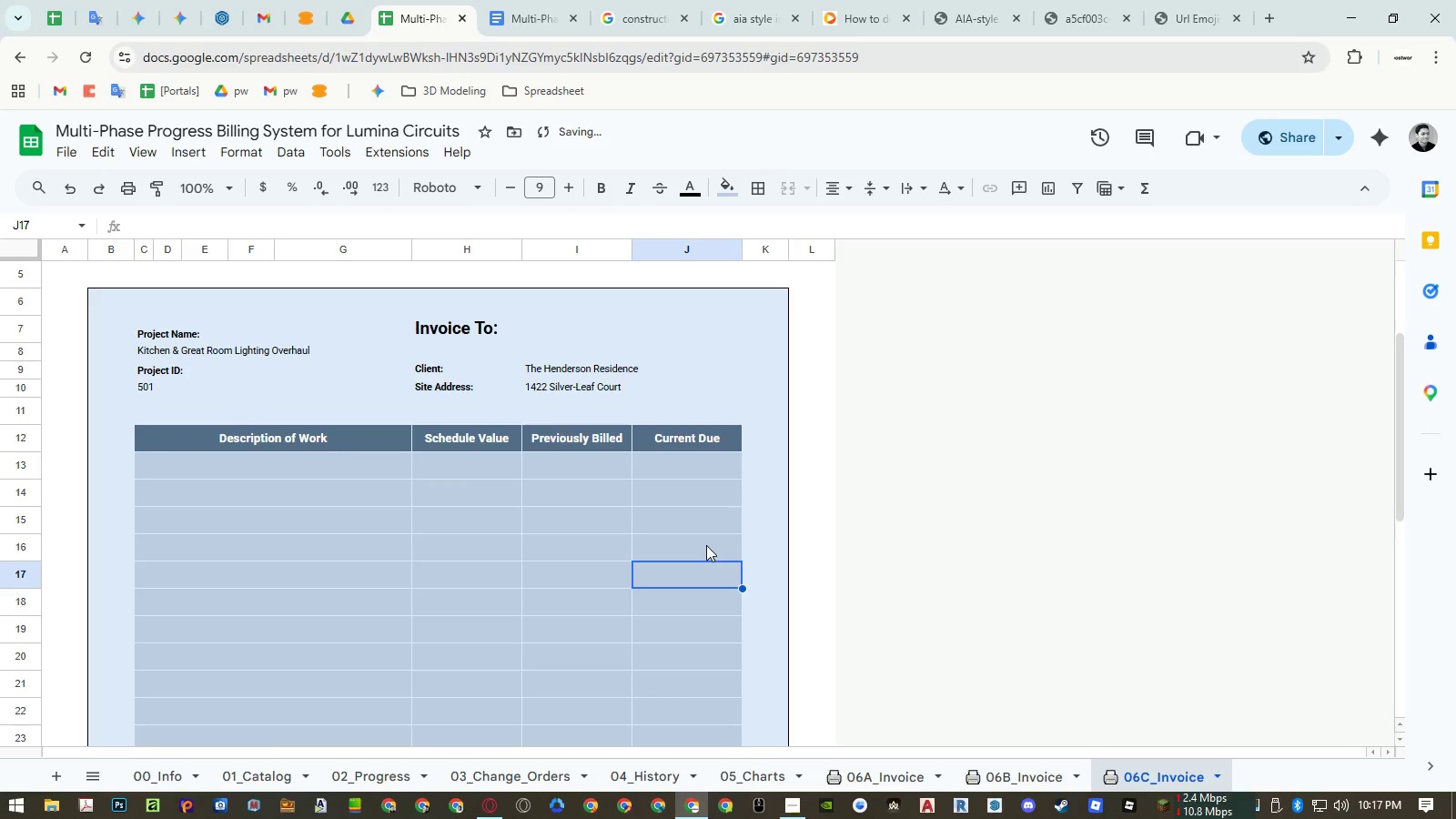 
scroll: coordinate [706, 545], scroll_direction: down, amount: 6.0
 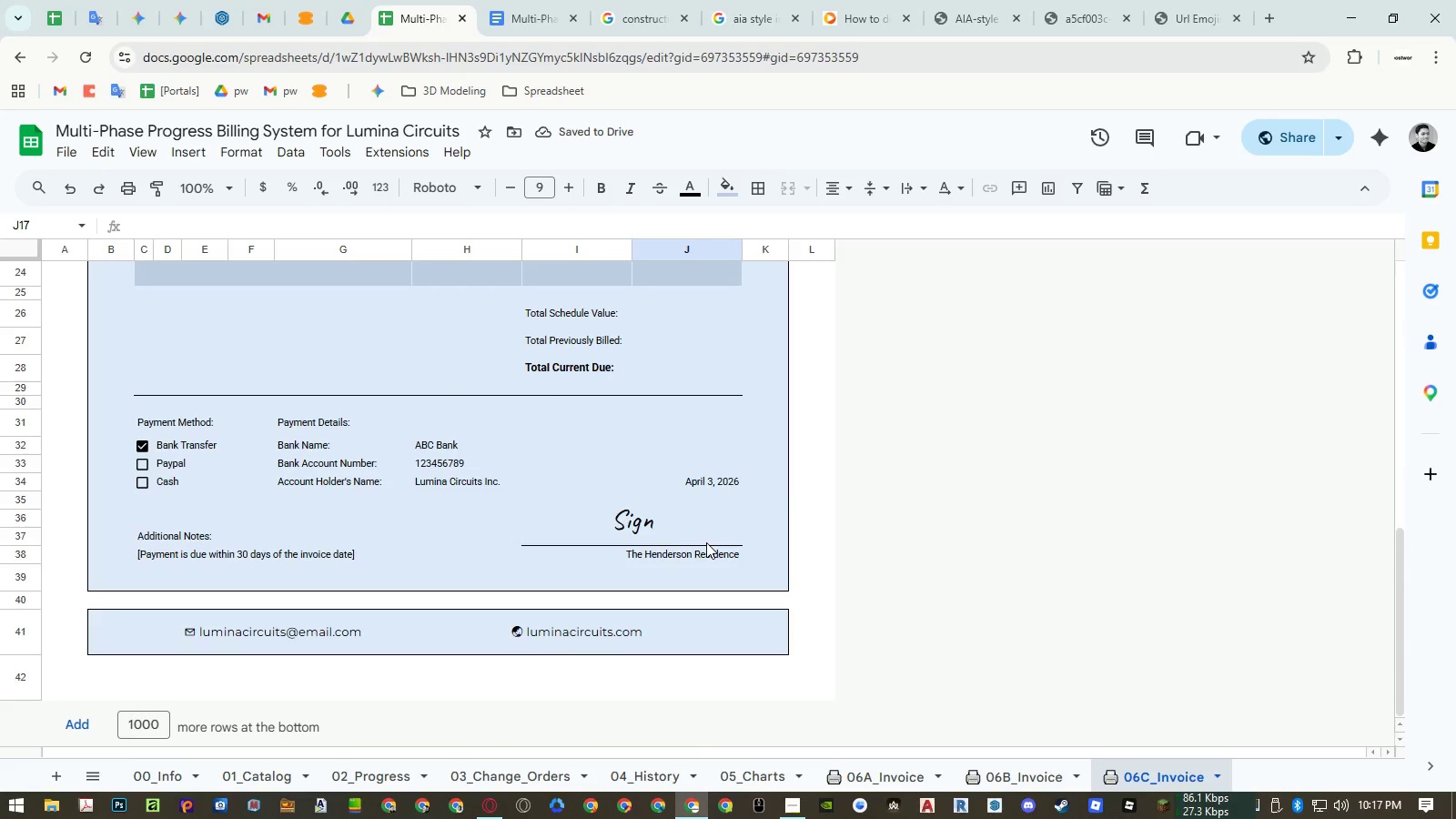 
scroll: coordinate [696, 480], scroll_direction: up, amount: 2.0
 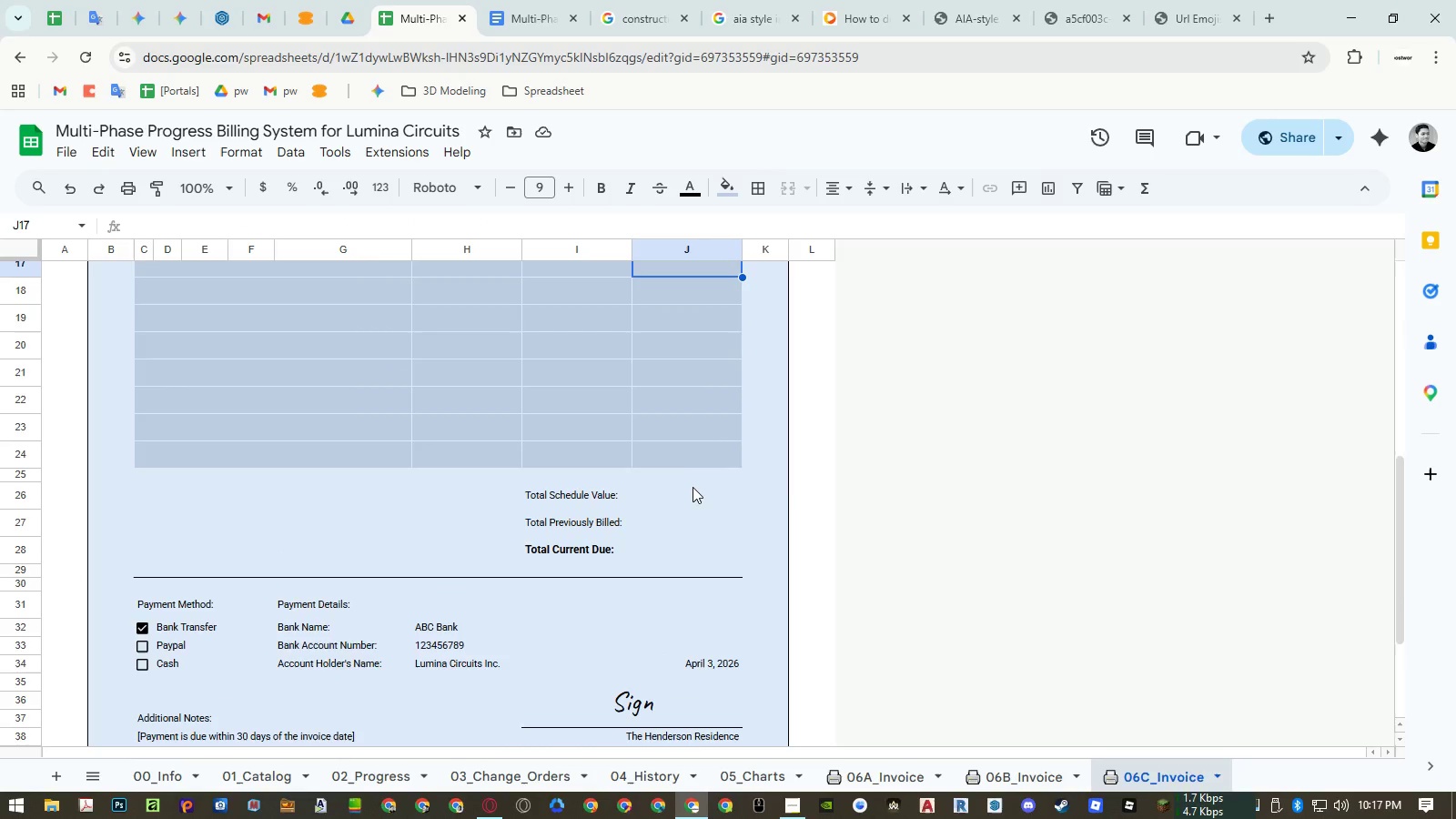 
left_click([687, 497])
 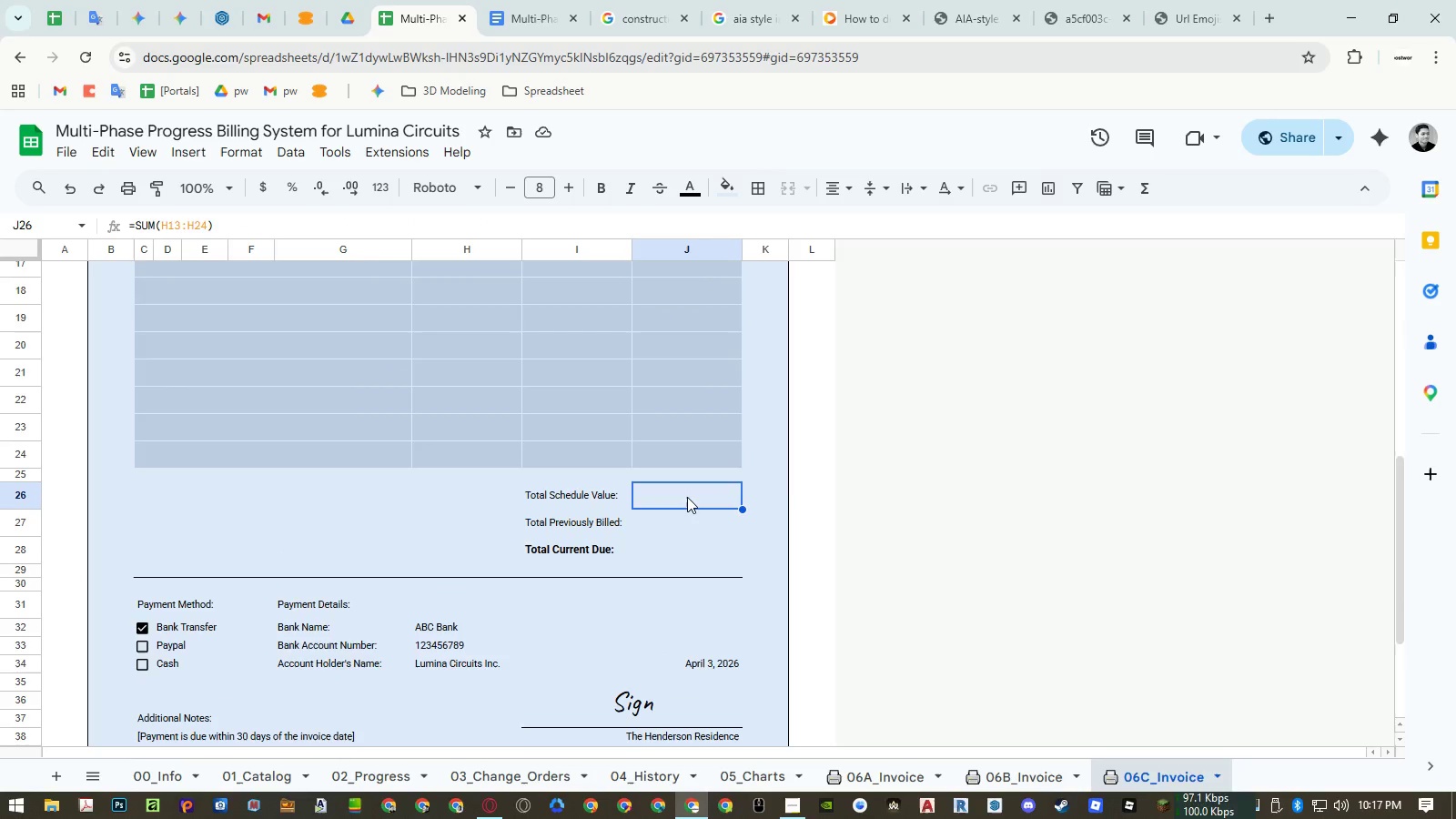 
left_click_drag(start_coordinate=[687, 497], to_coordinate=[685, 544])
 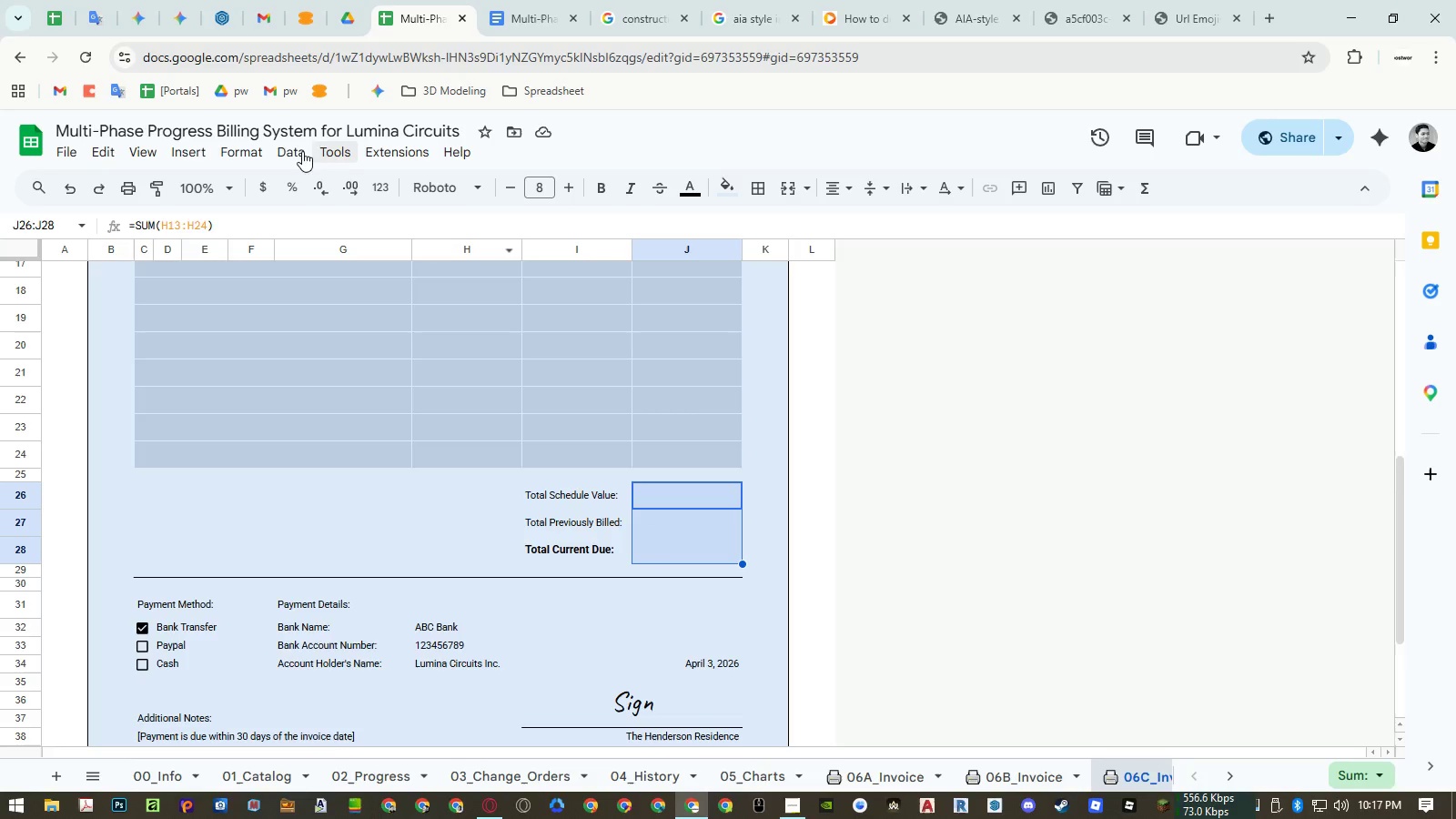 
left_click([235, 141])
 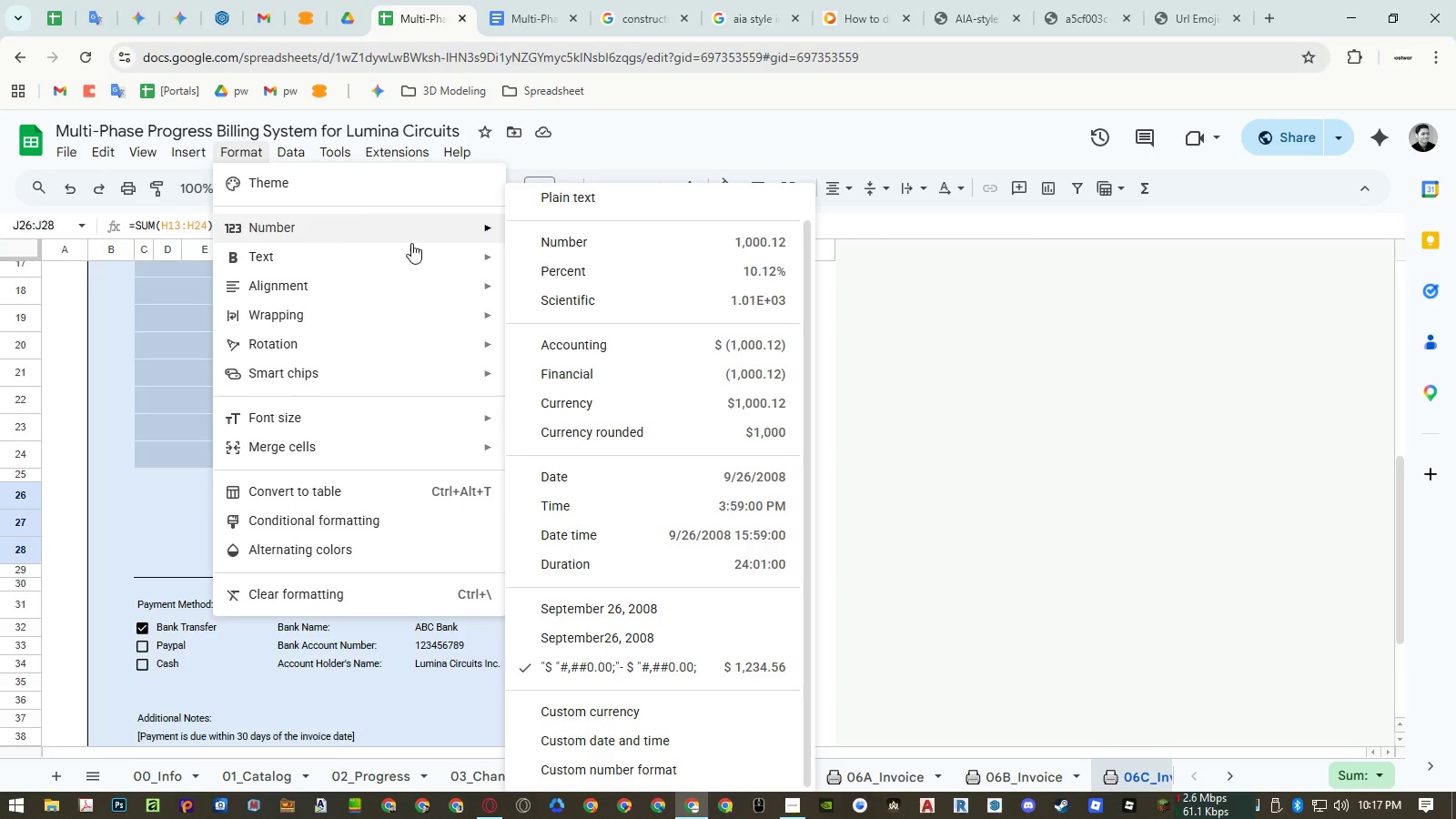 
scroll: coordinate [711, 550], scroll_direction: down, amount: 6.0
 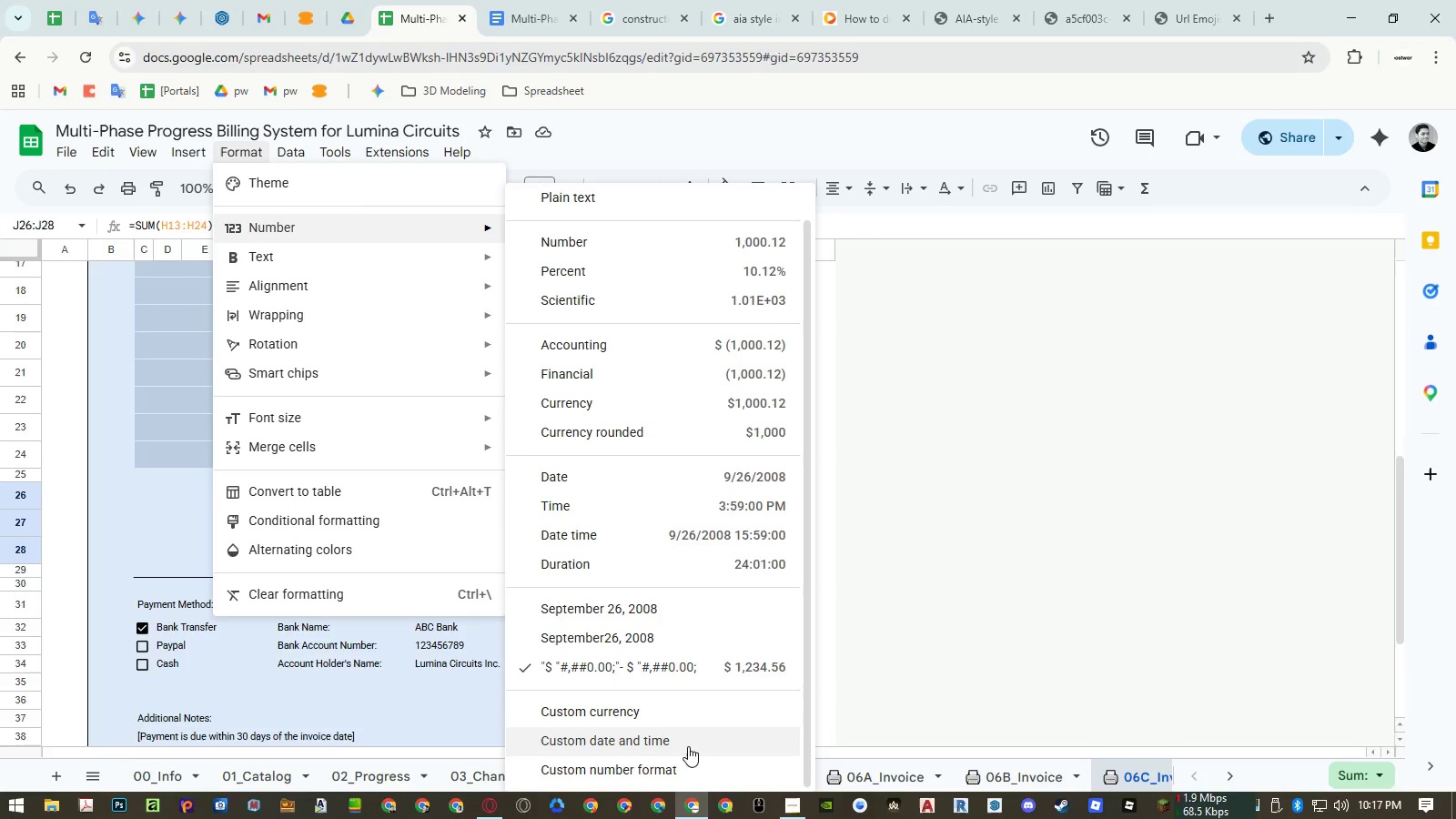 
left_click([686, 760])
 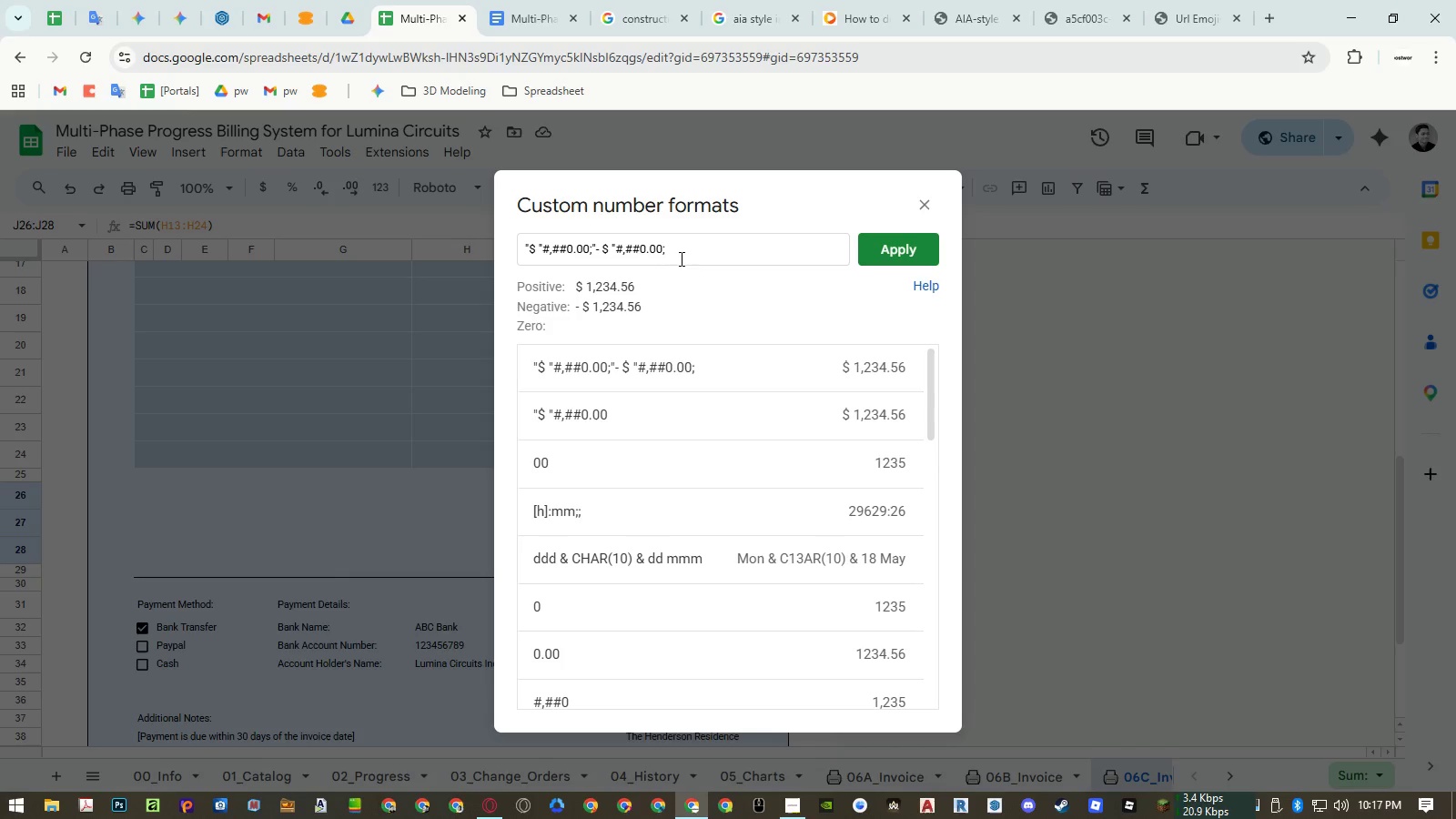 
left_click([682, 255])
 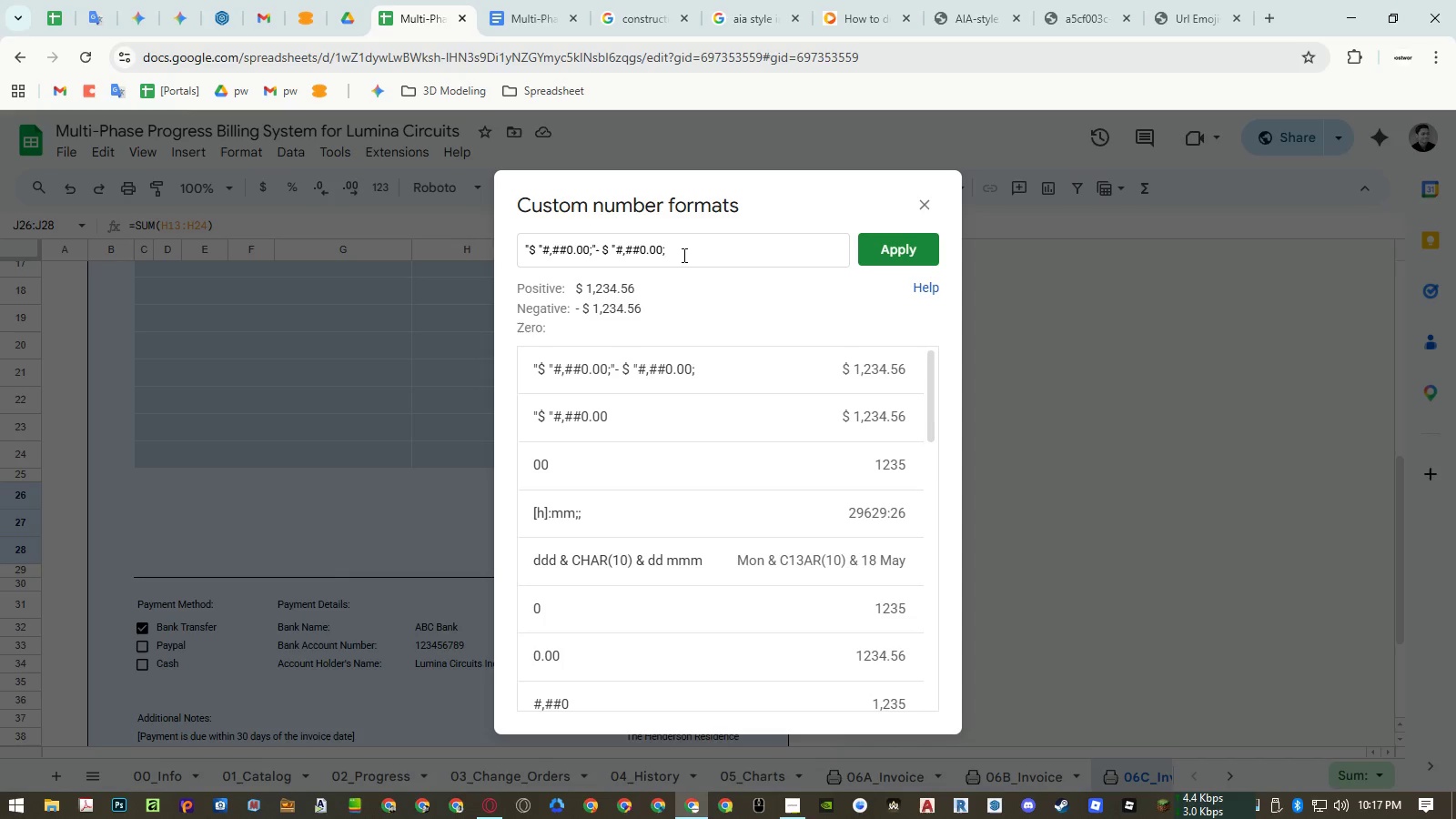 
key(Shift+2)
 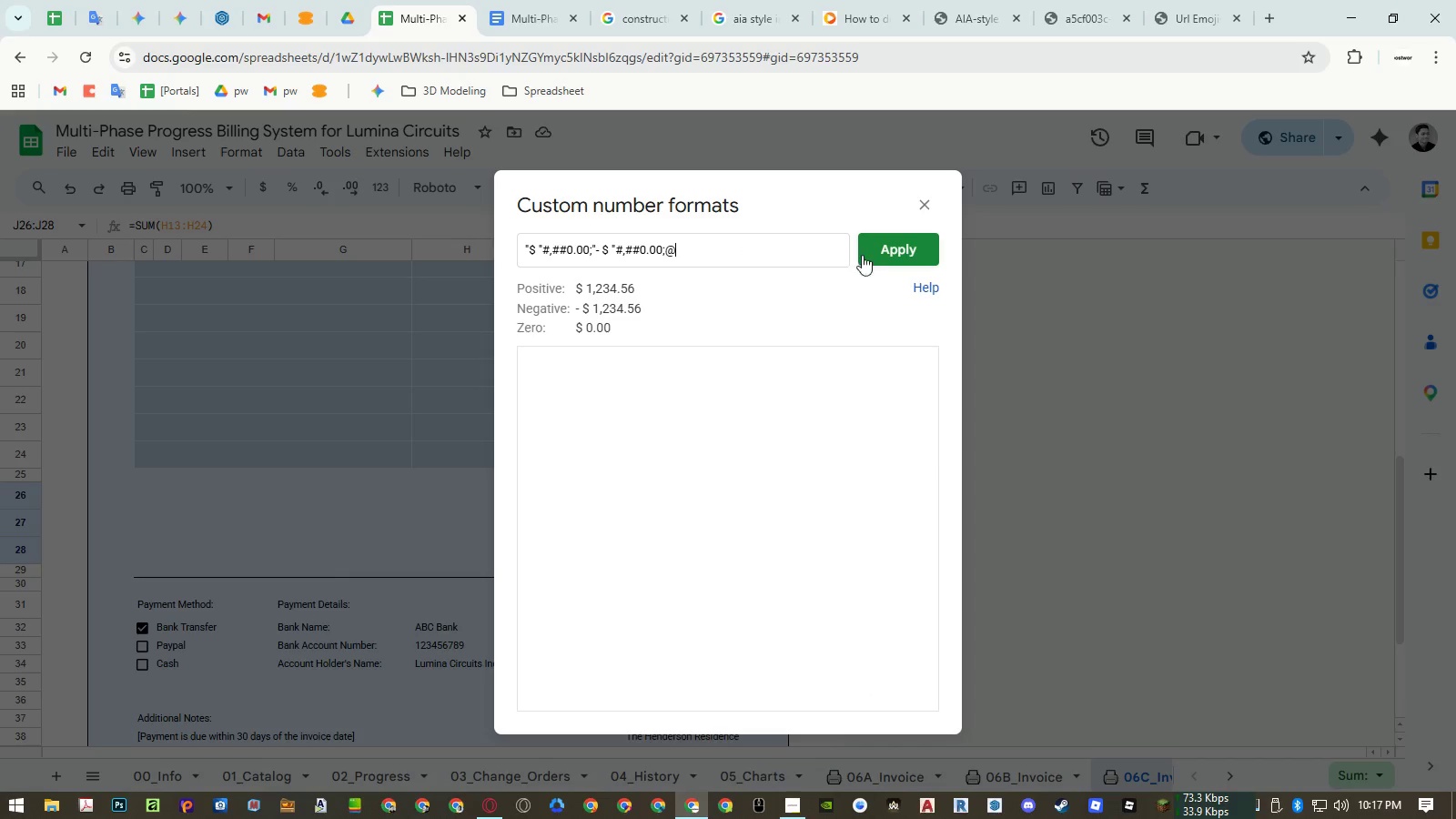 
left_click([889, 254])
 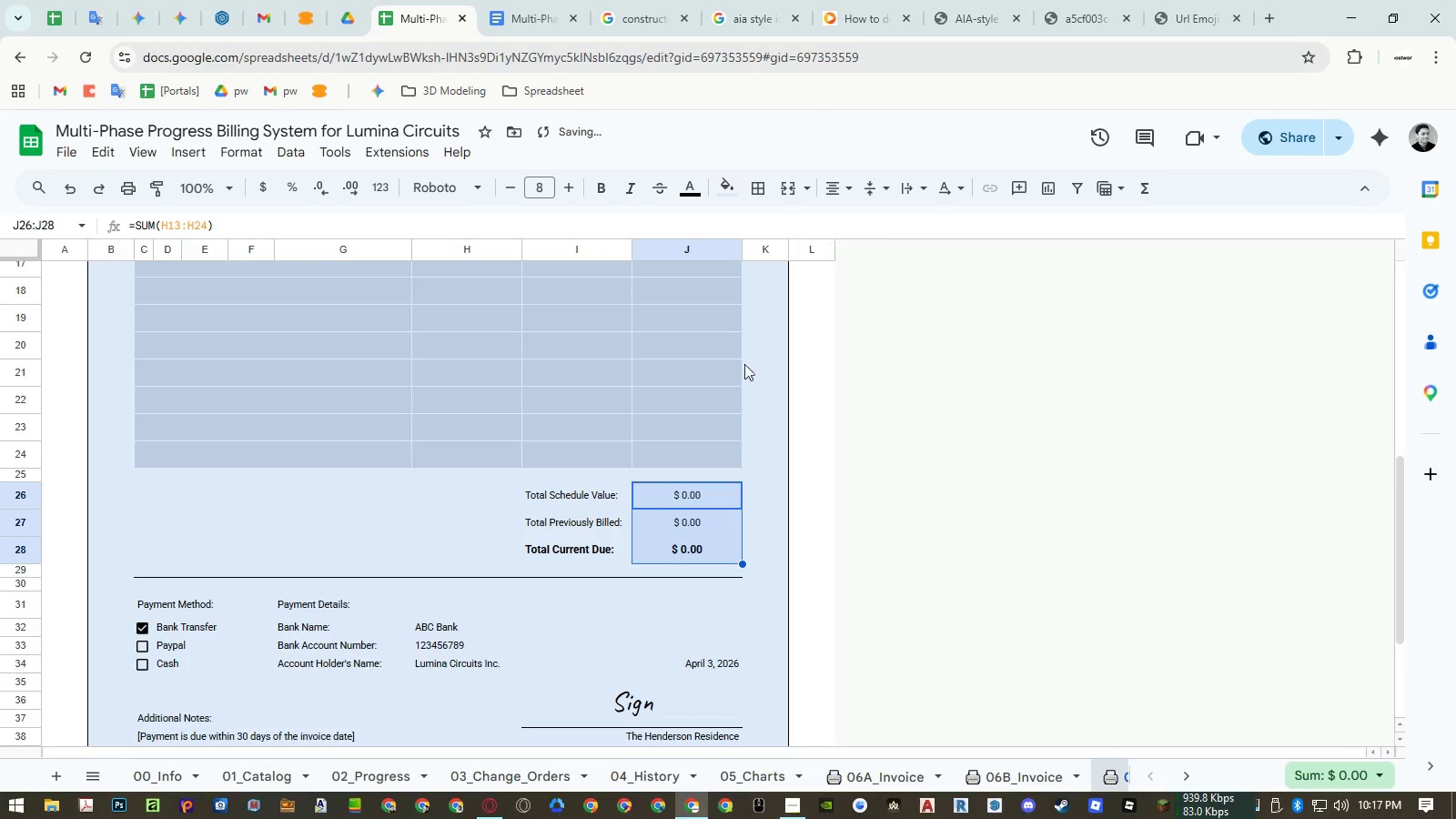 
left_click([732, 368])
 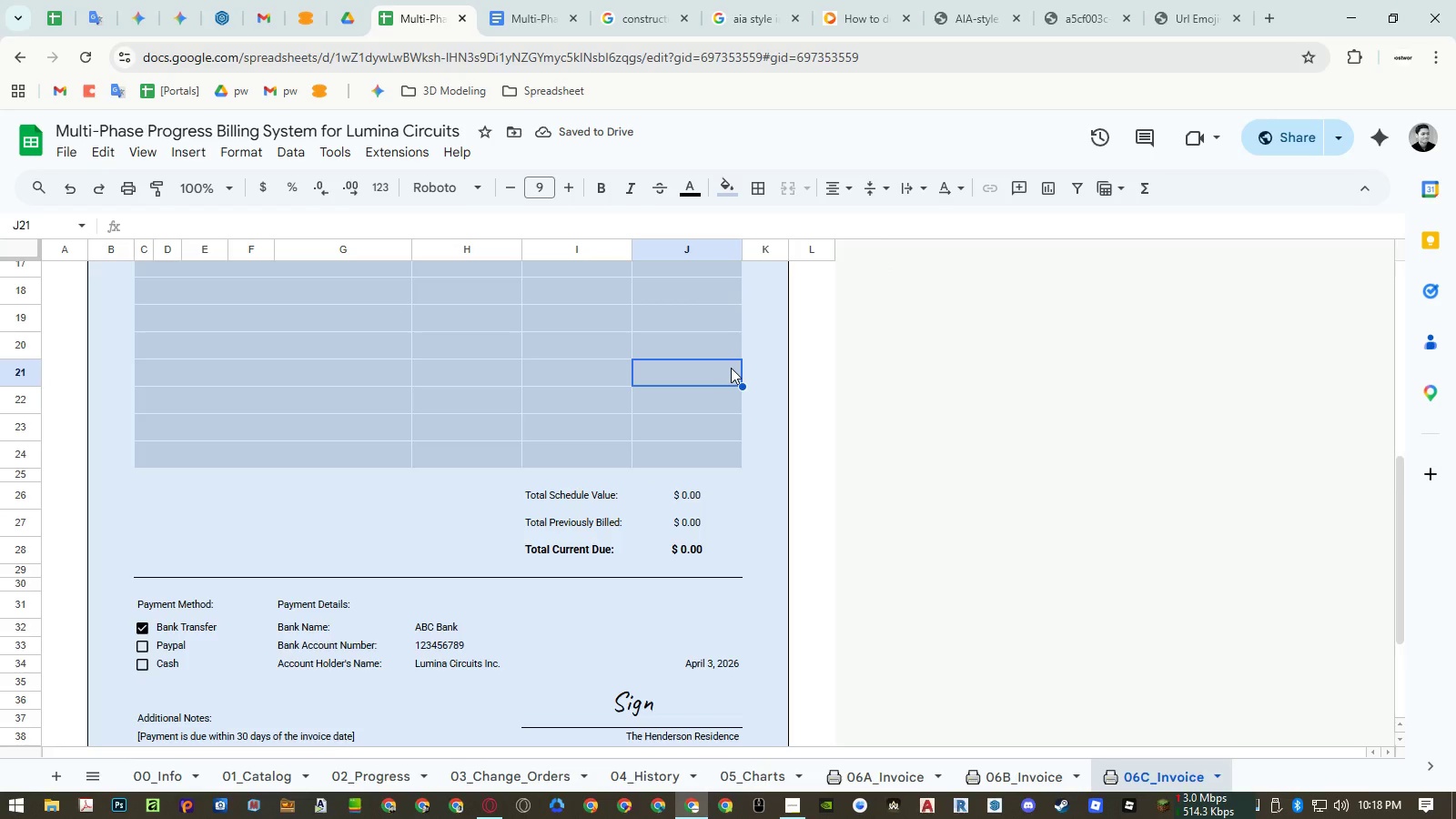 
scroll: coordinate [731, 368], scroll_direction: up, amount: 2.0
 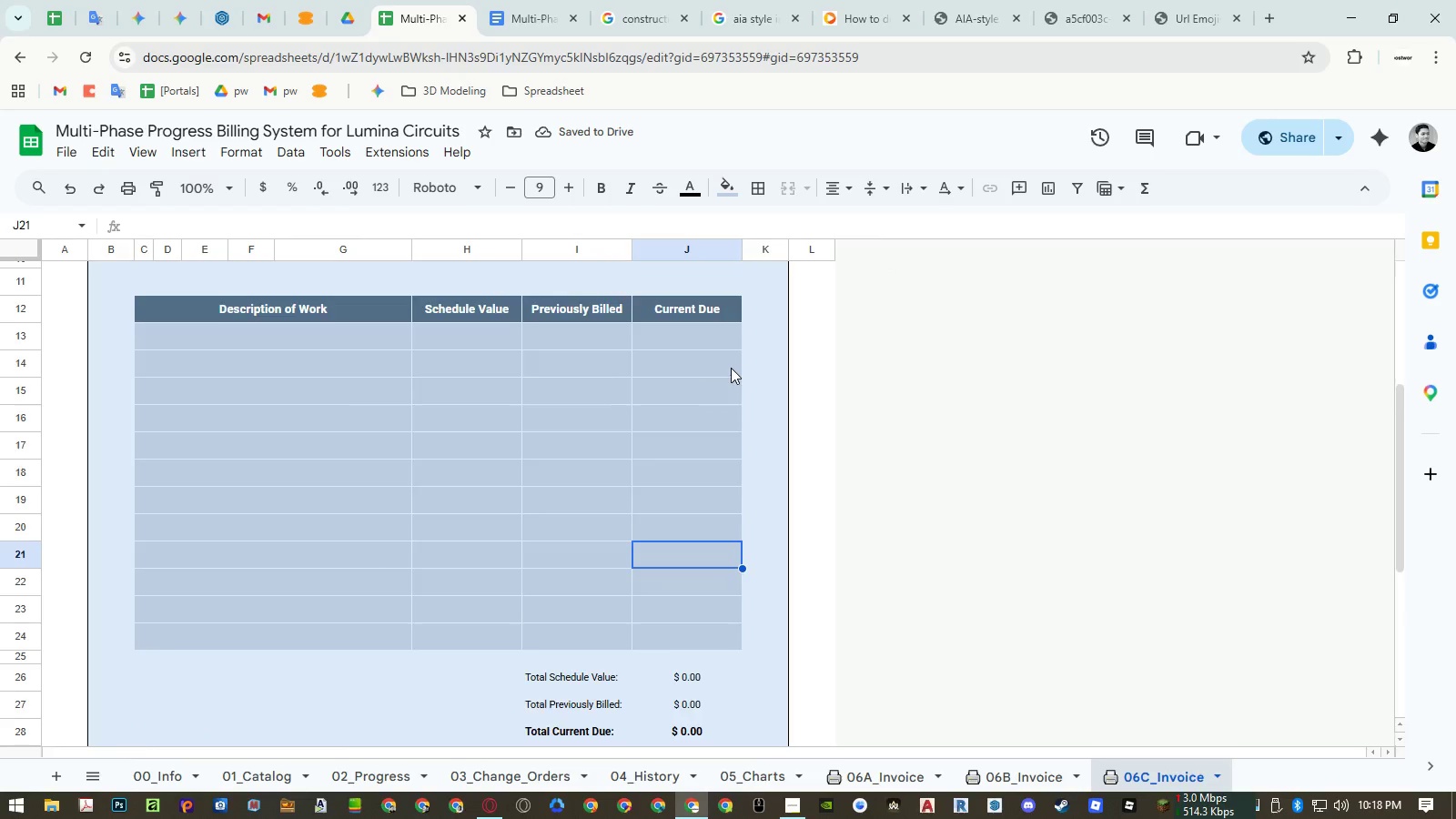 
scroll: coordinate [731, 368], scroll_direction: down, amount: 1.0
 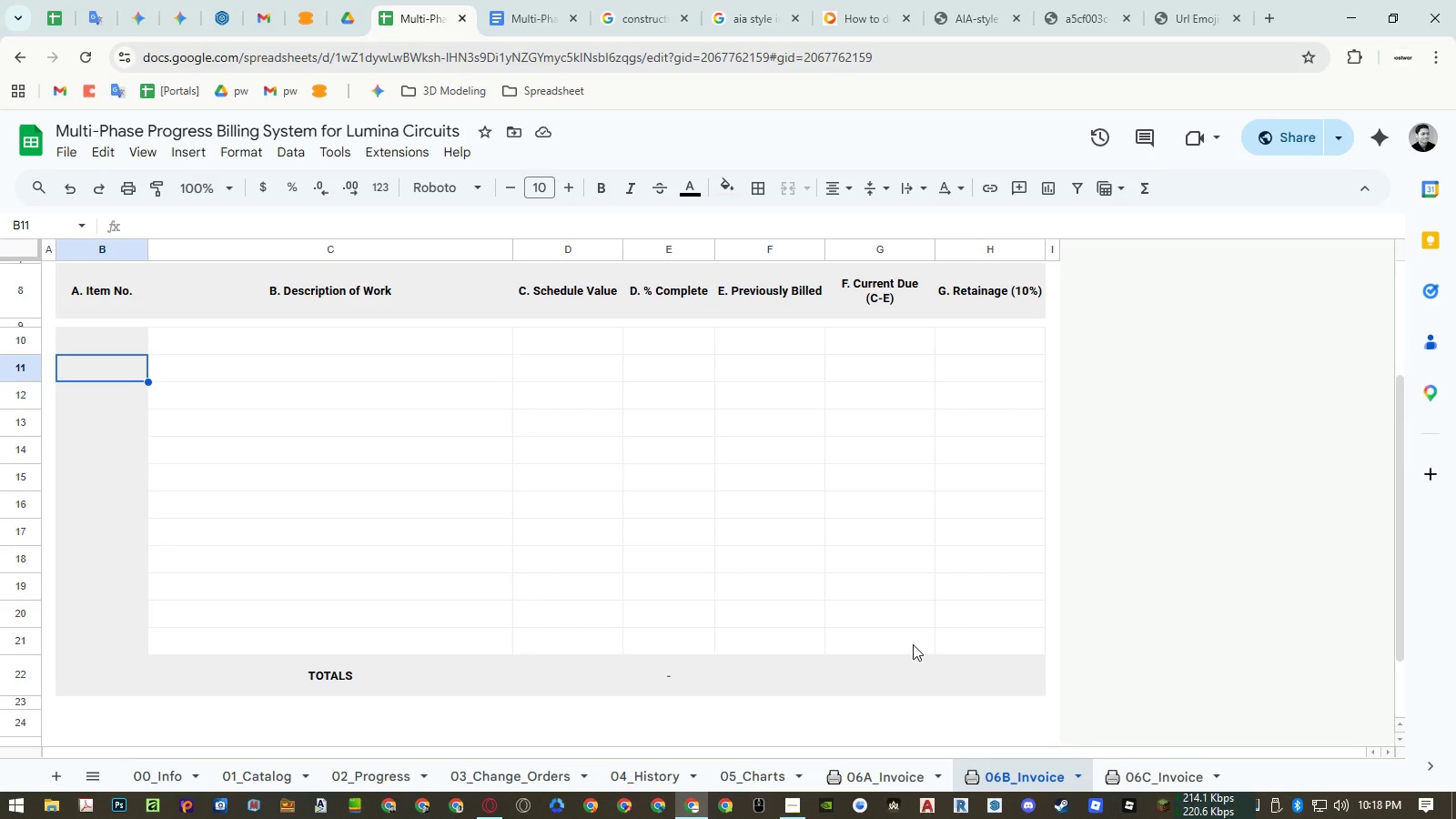 
wait(7.08)
 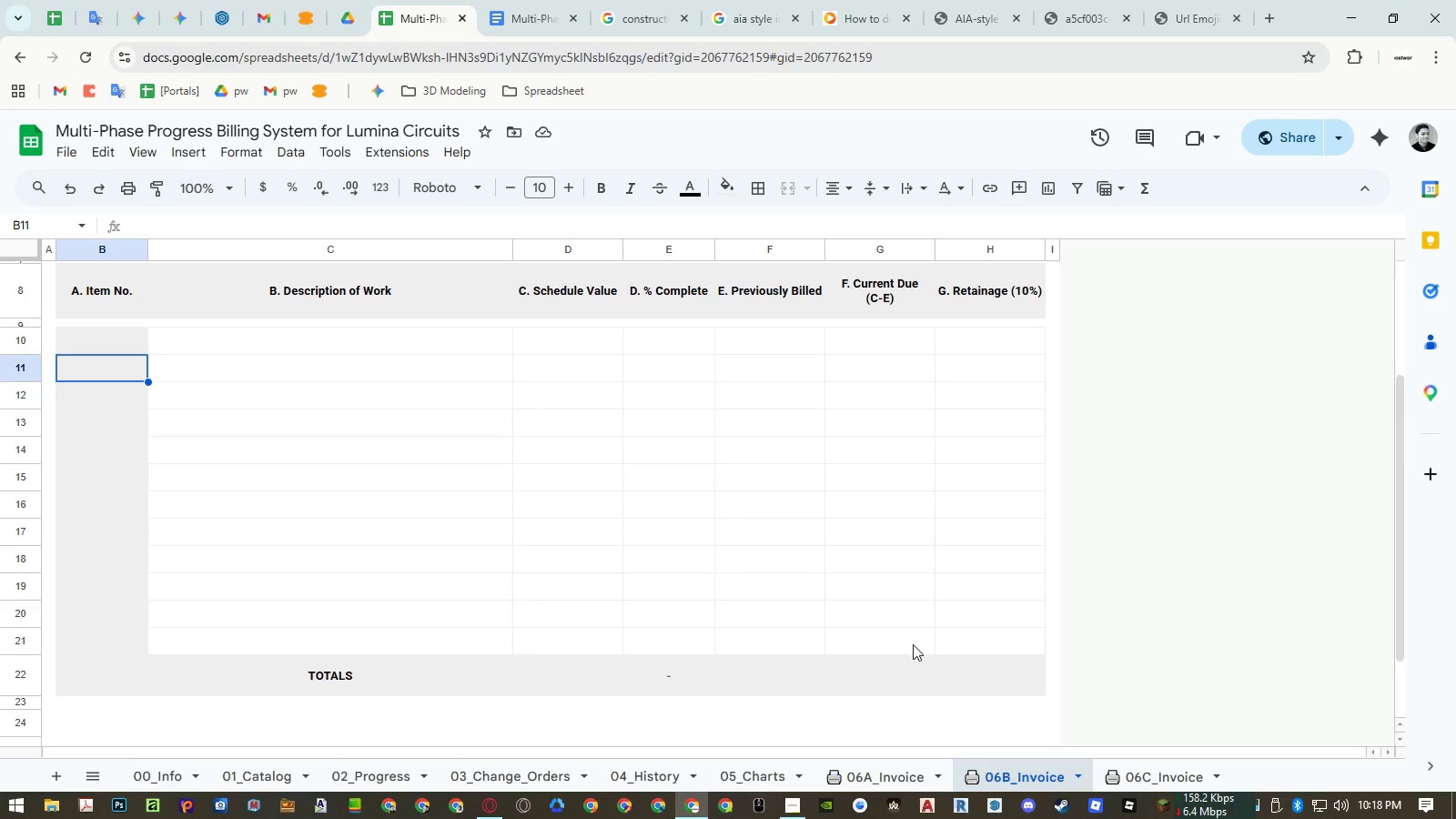 
left_click([875, 776])
 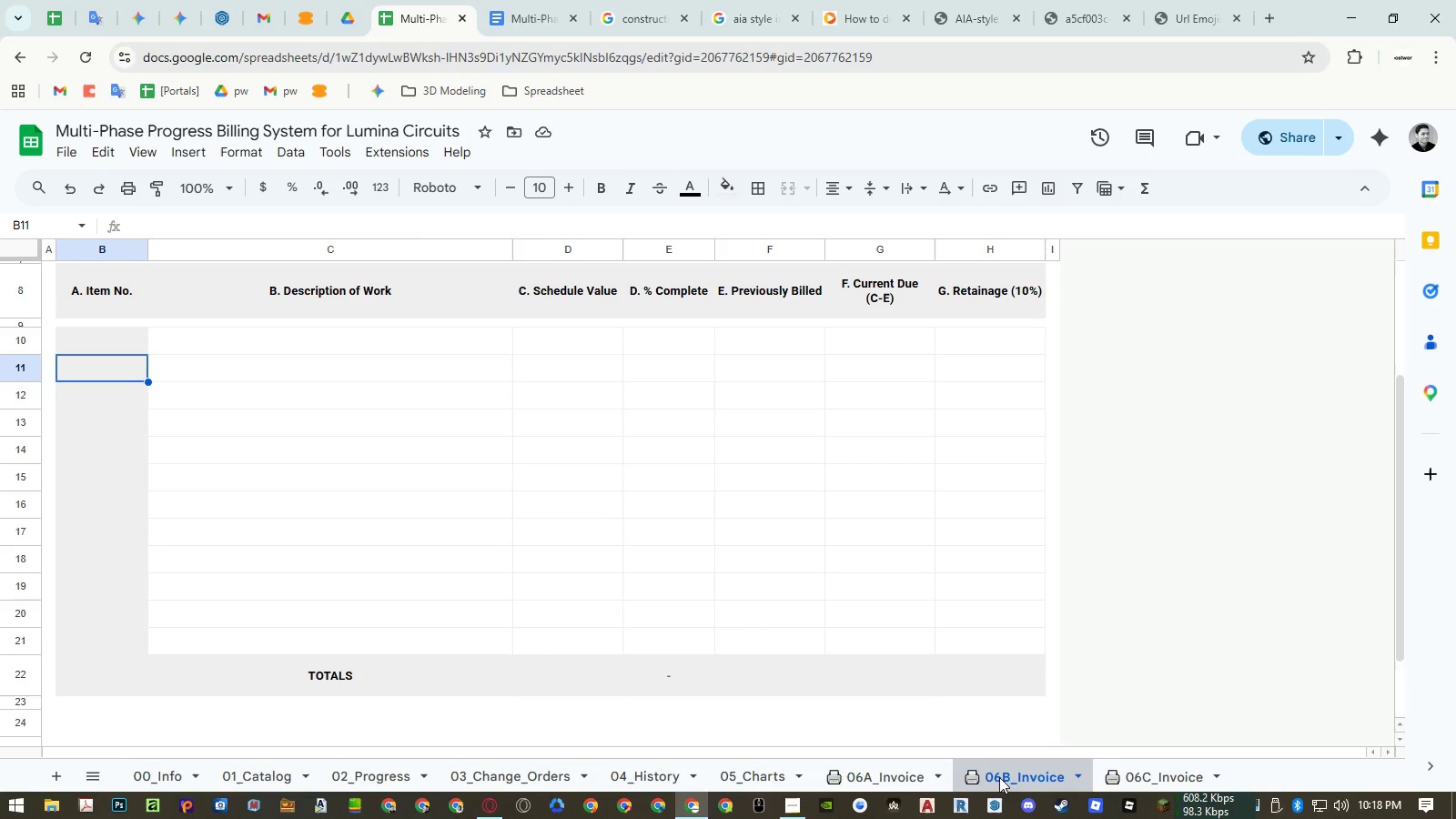 
double_click([1142, 774])
 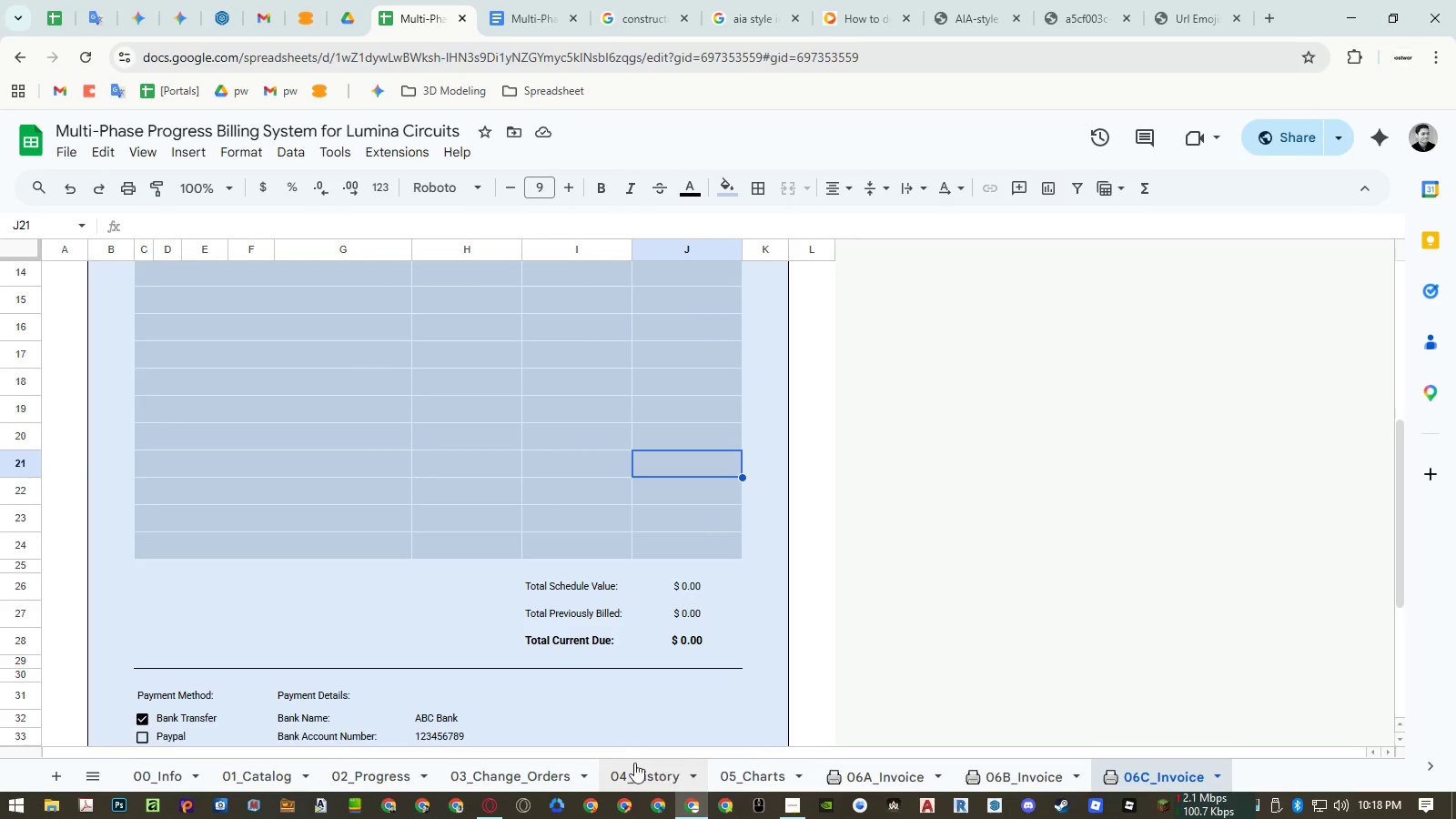 
left_click([641, 776])
 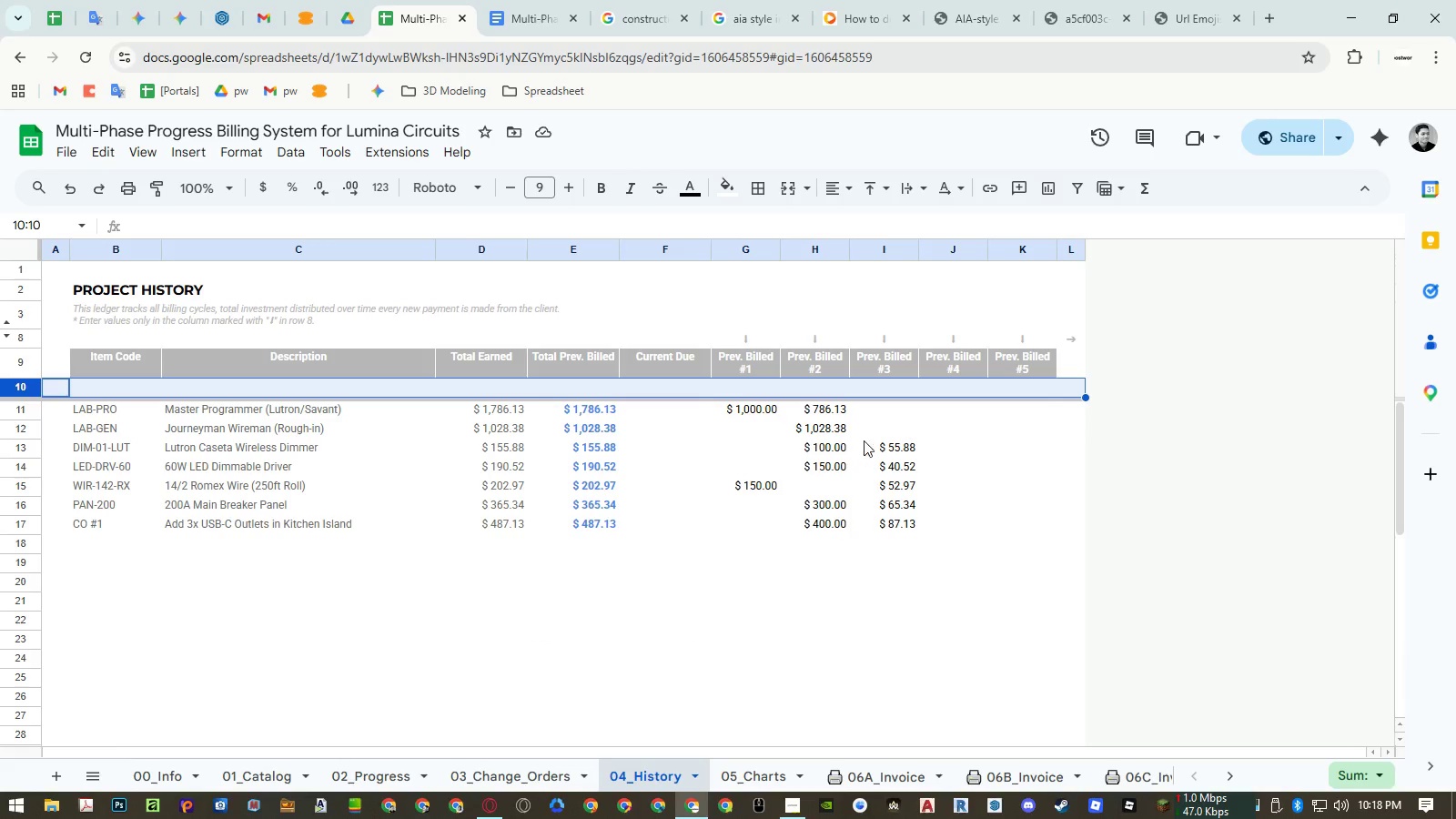 
left_click_drag(start_coordinate=[889, 420], to_coordinate=[884, 533])
 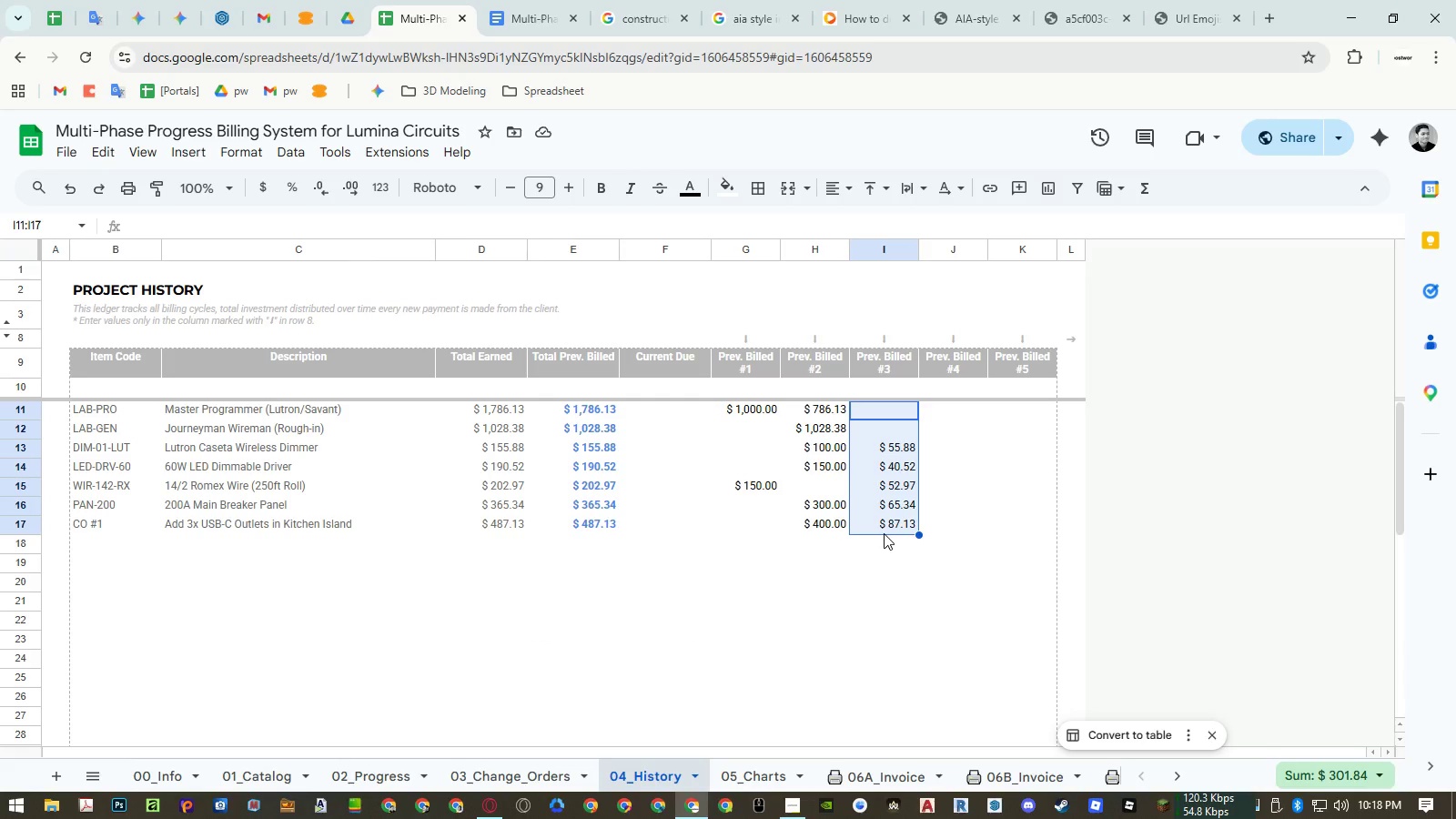 
key(Delete)
 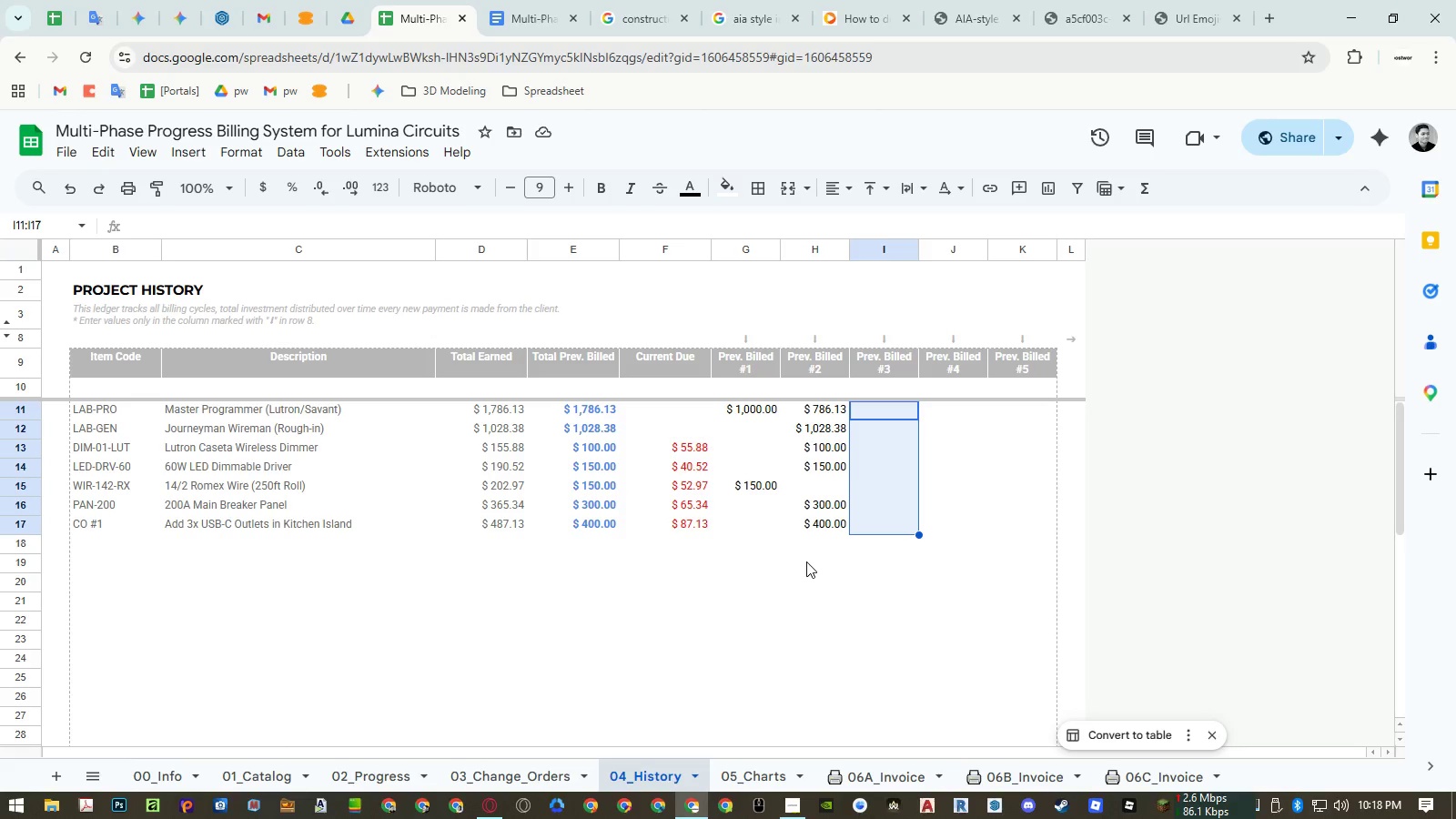 
wait(12.42)
 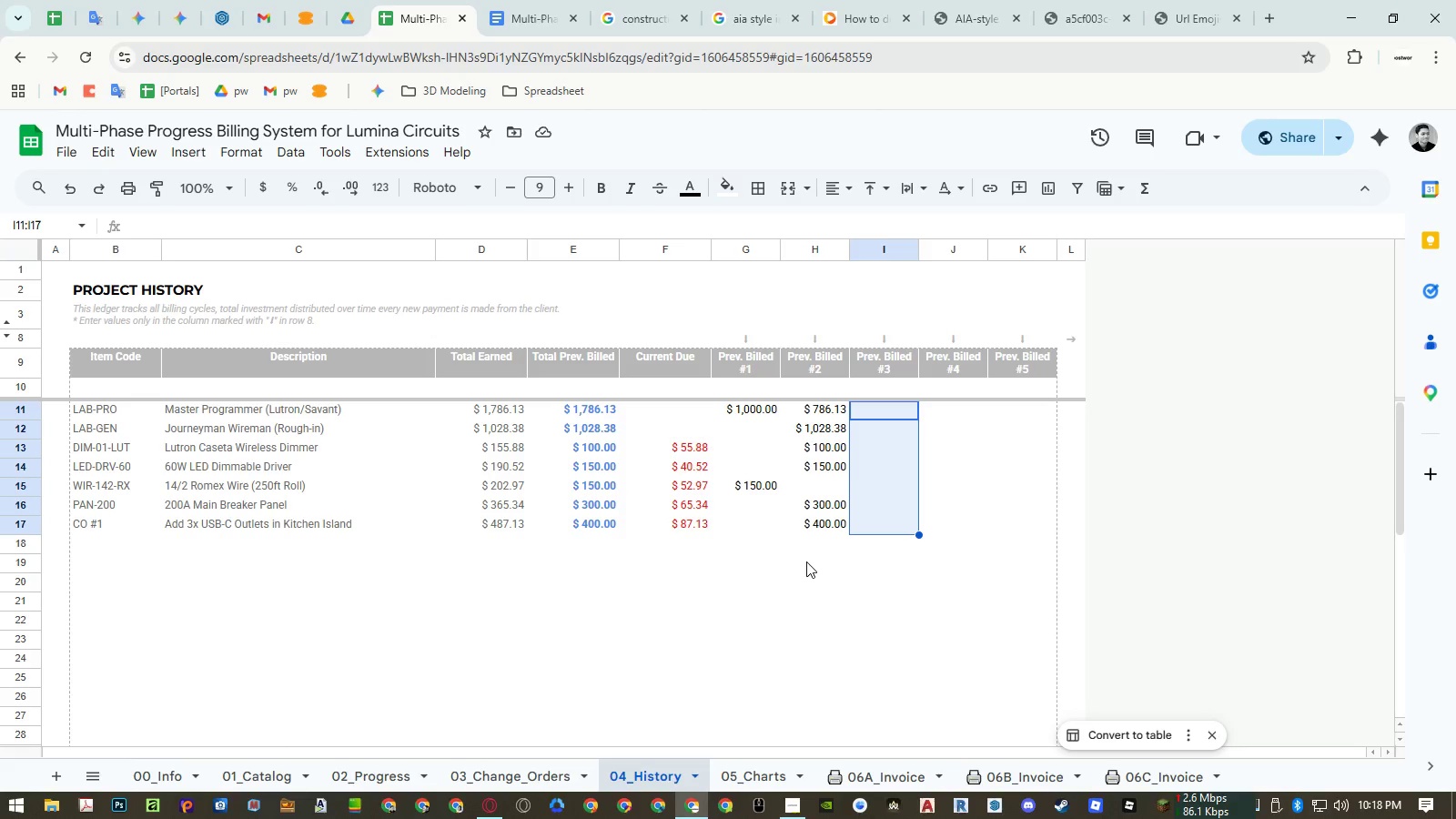 
left_click([1130, 763])
 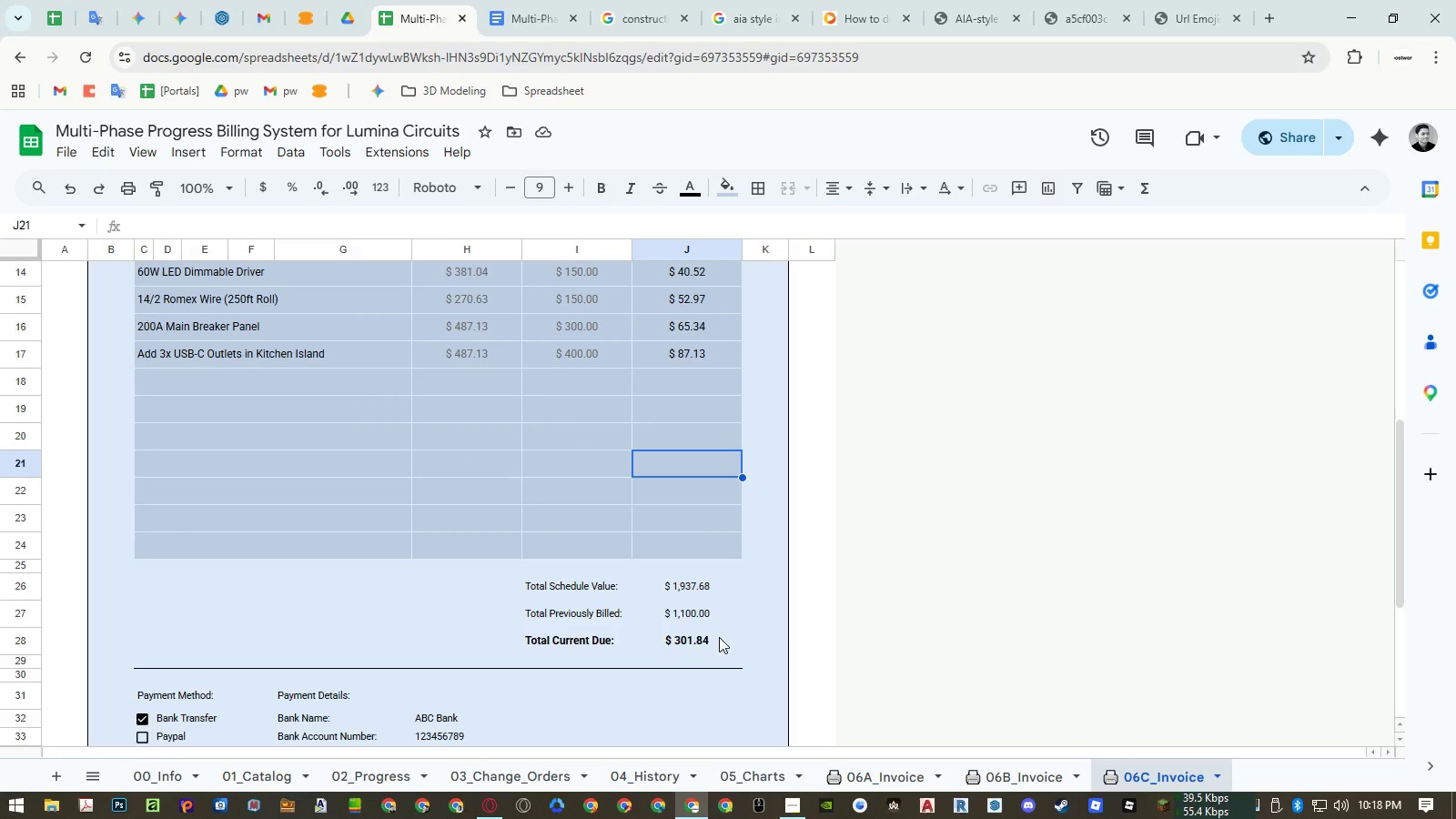 
left_click([697, 645])
 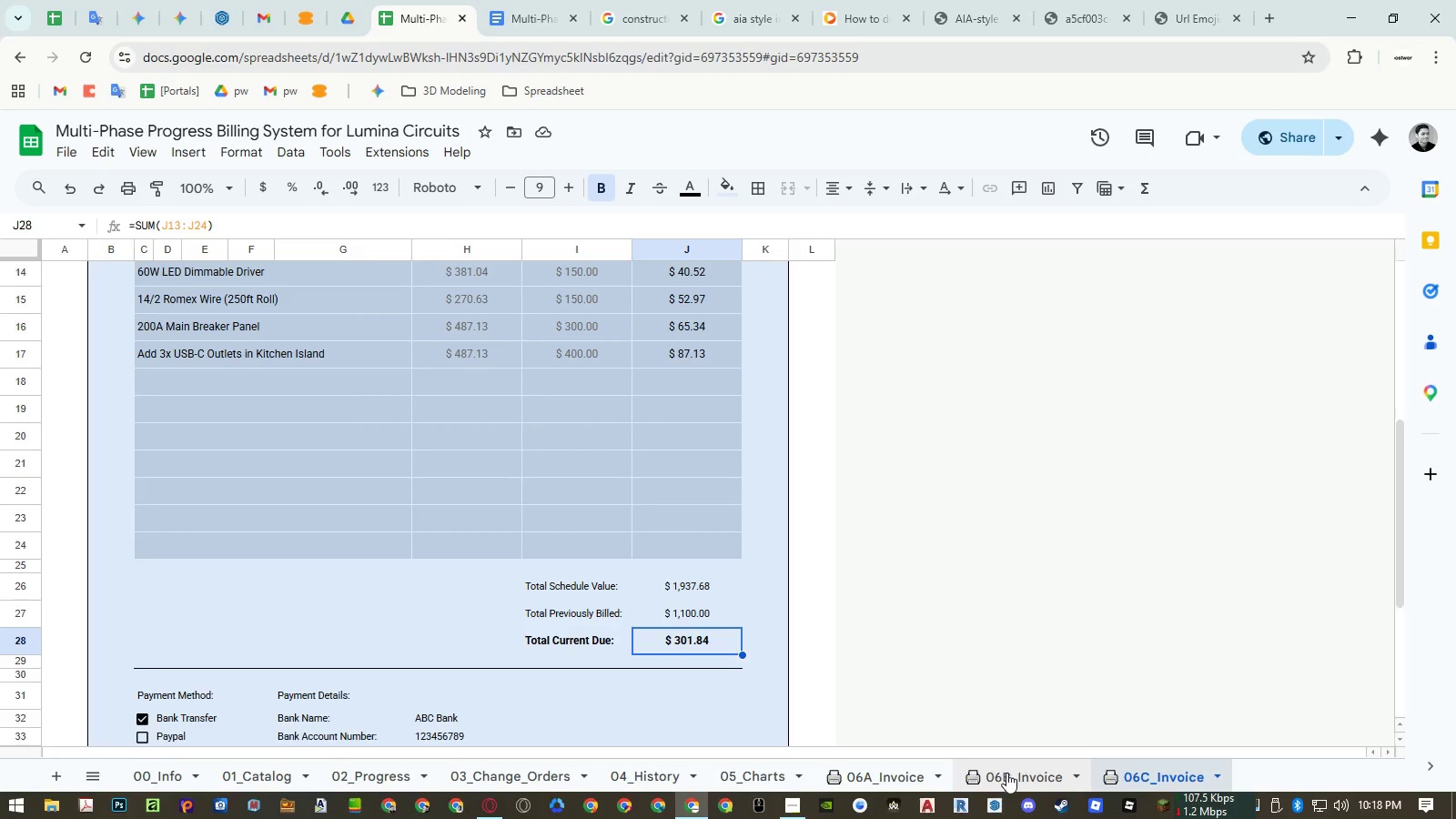 
left_click_drag(start_coordinate=[1011, 775], to_coordinate=[916, 774])
 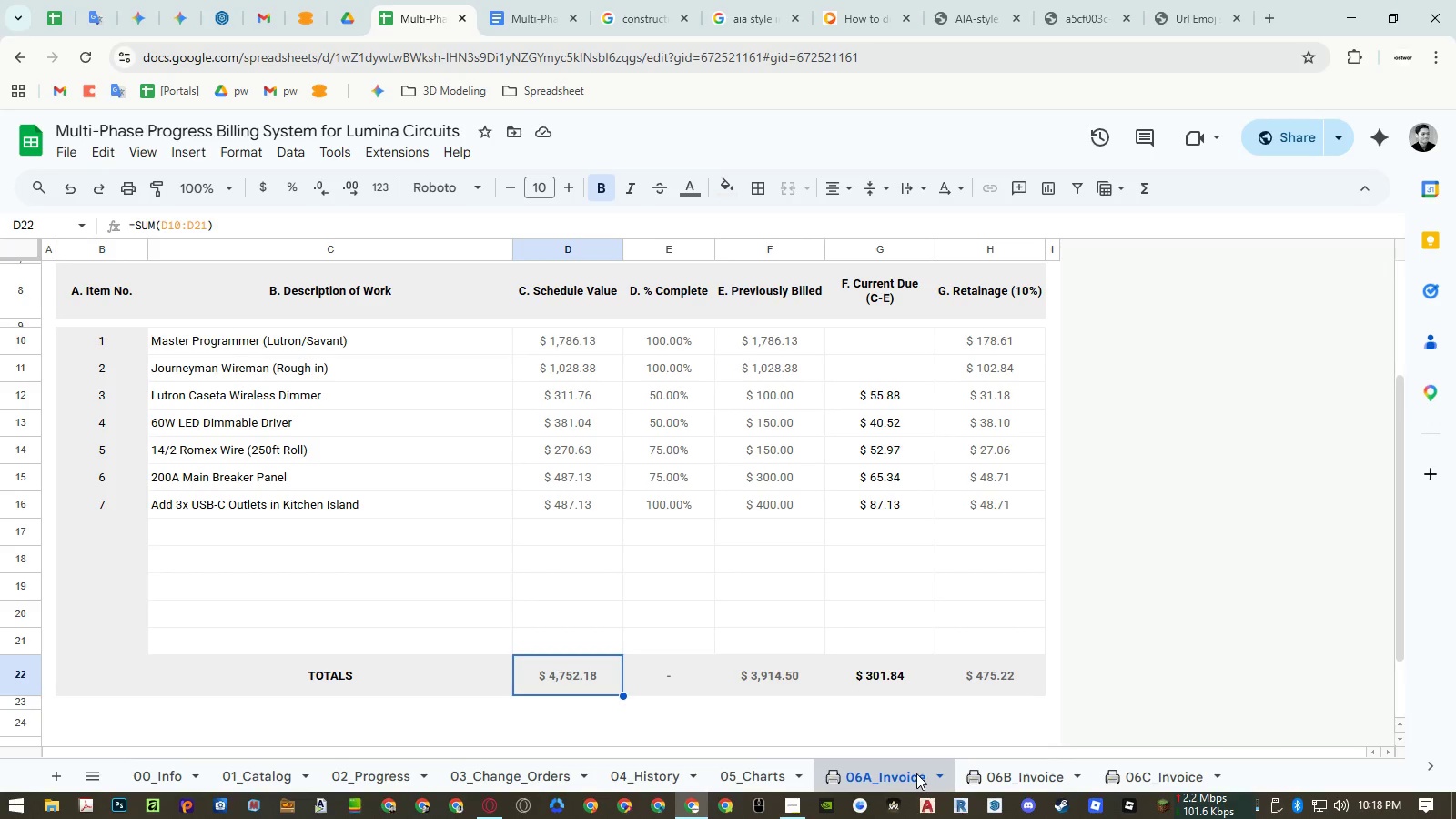 
left_click([916, 774])
 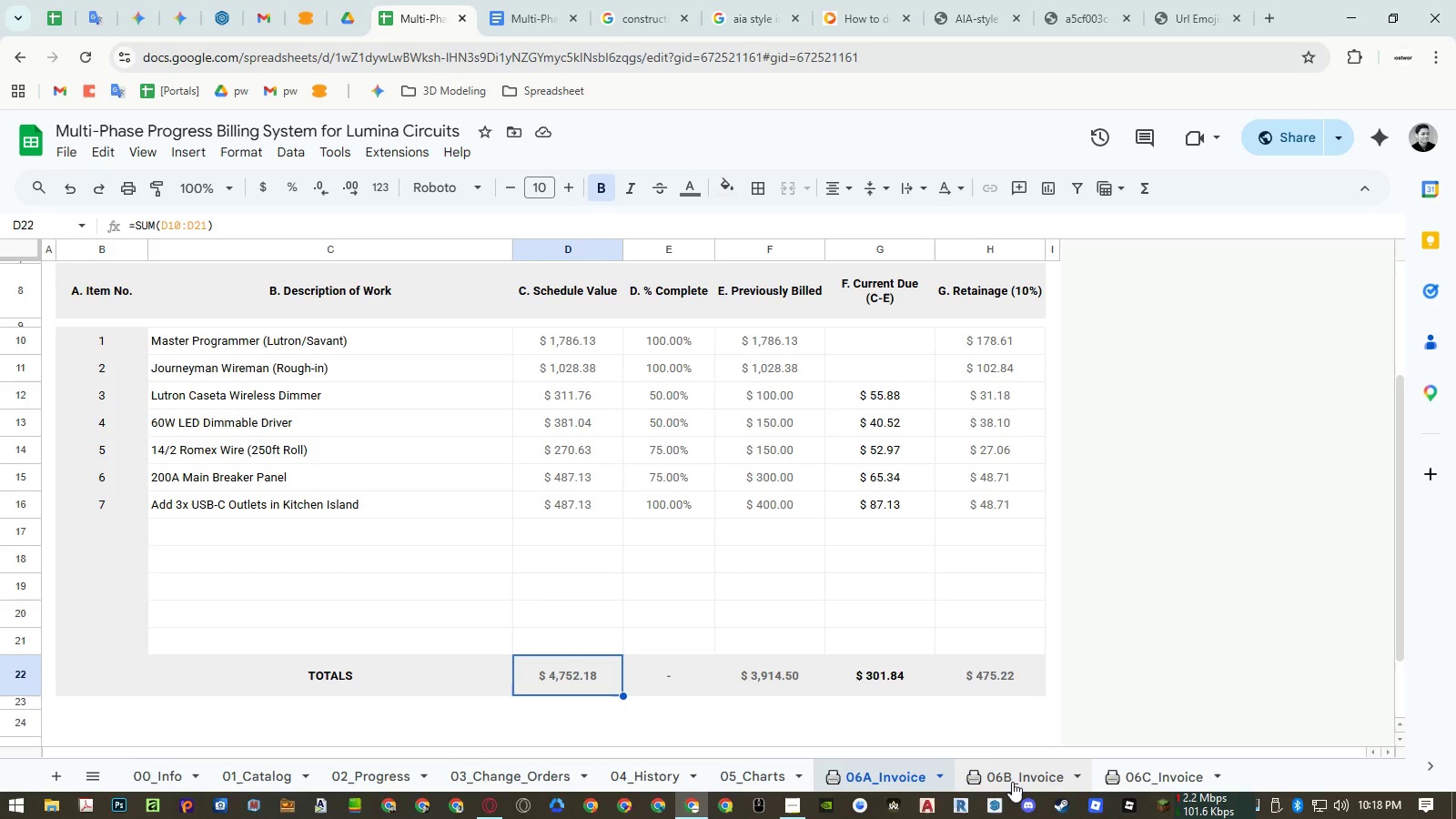 
left_click([1012, 782])
 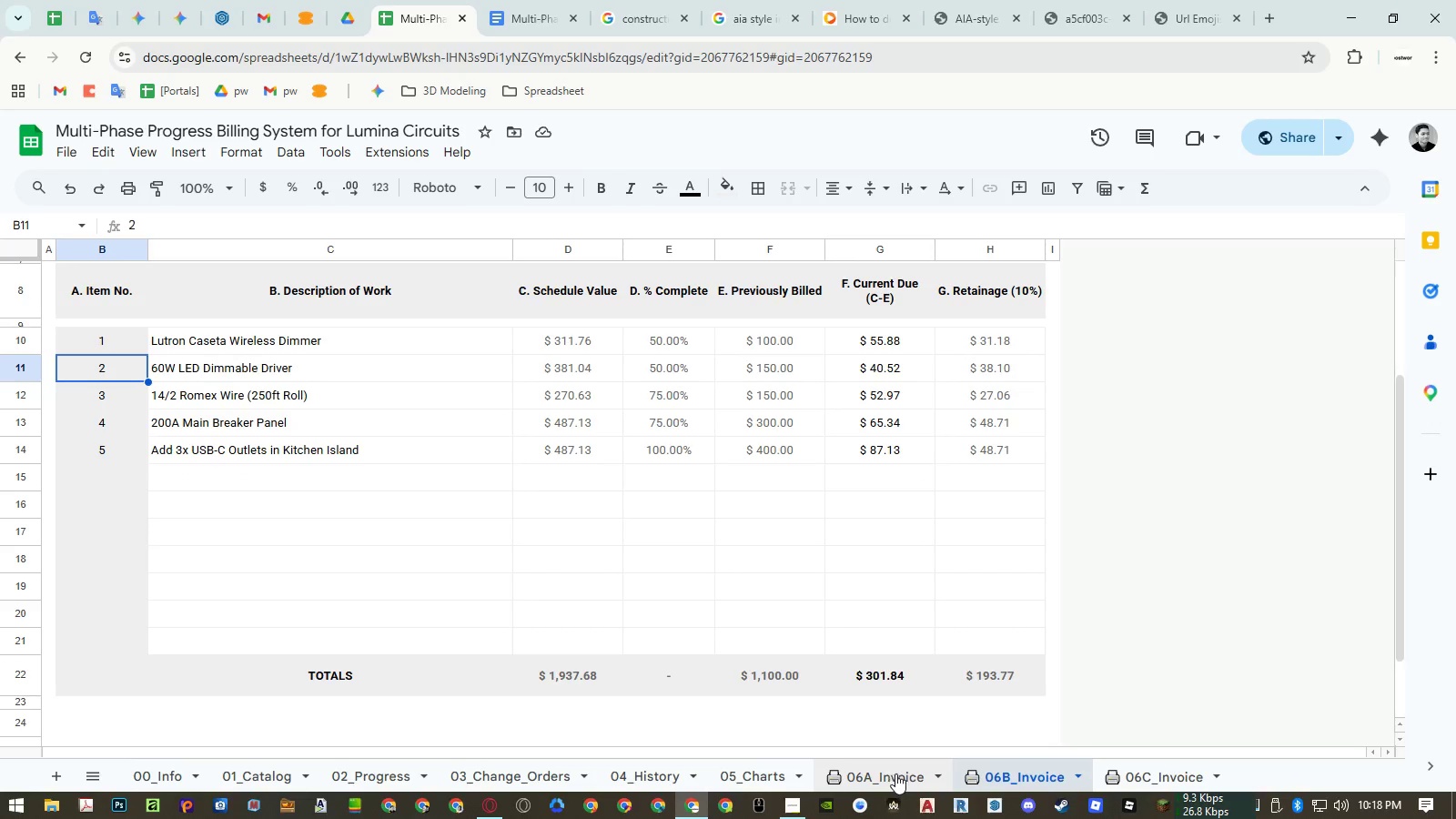 
left_click([895, 773])
 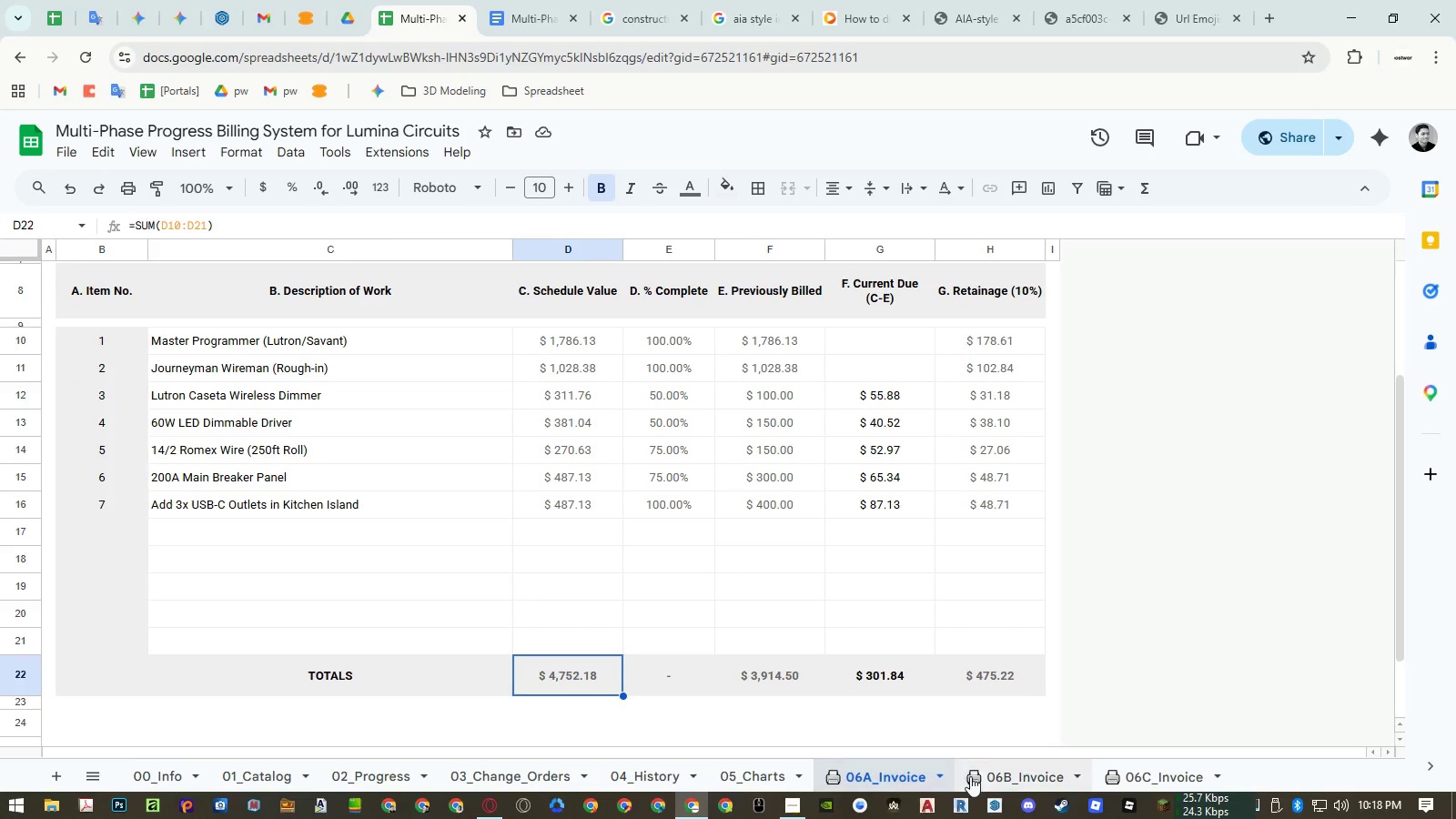 
double_click([976, 775])
 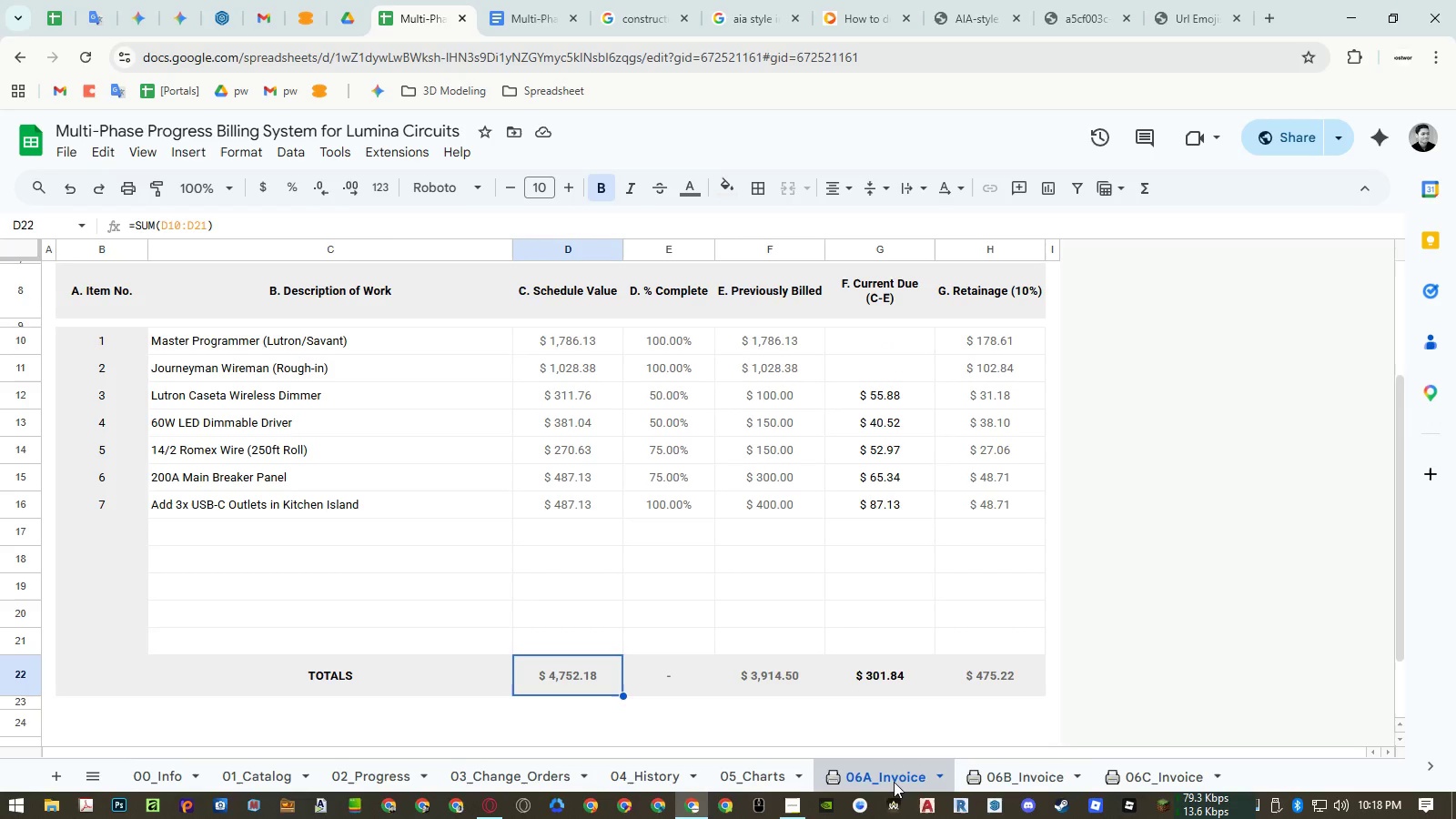 
double_click([979, 777])
 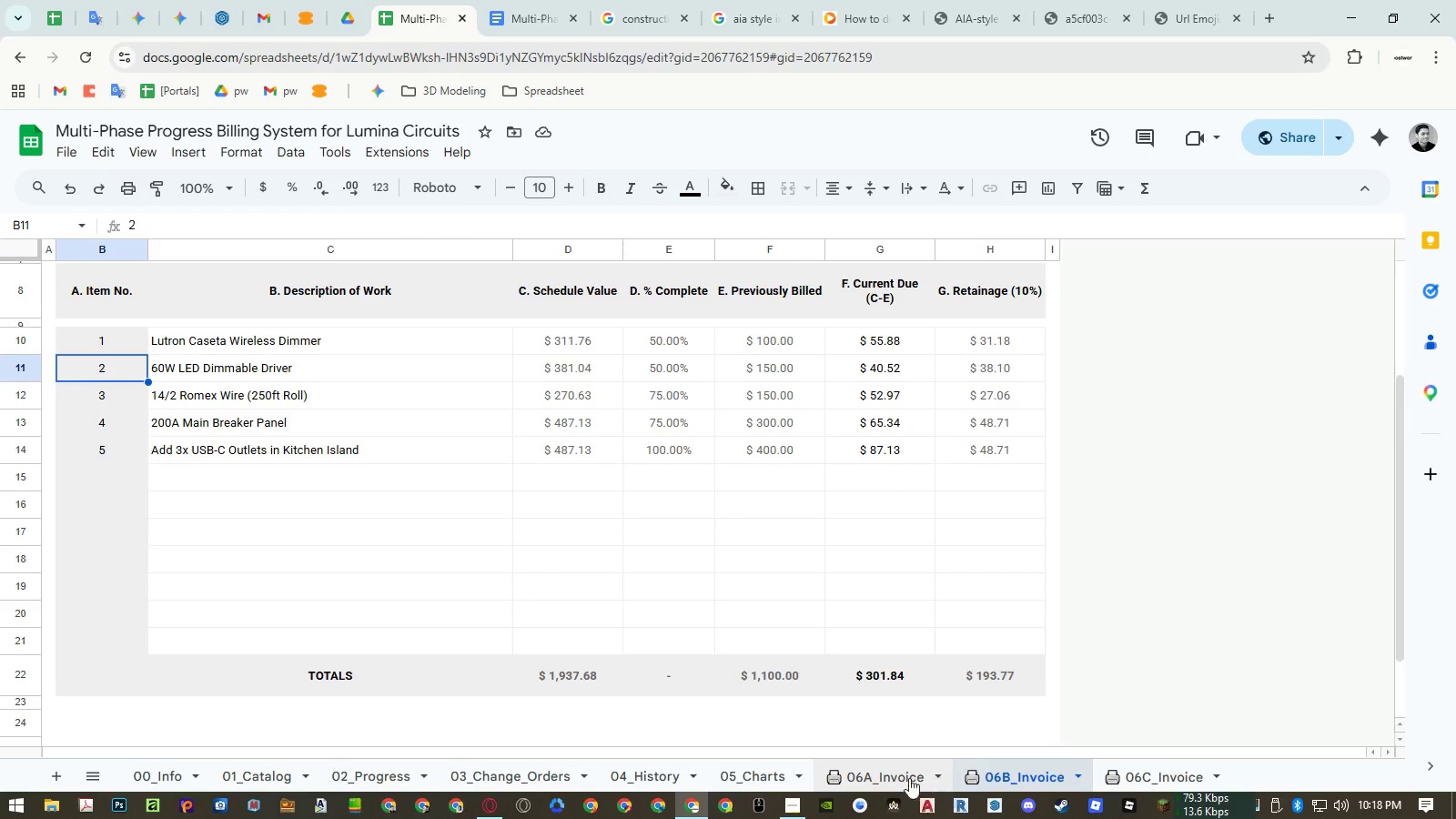 
triple_click([885, 778])
 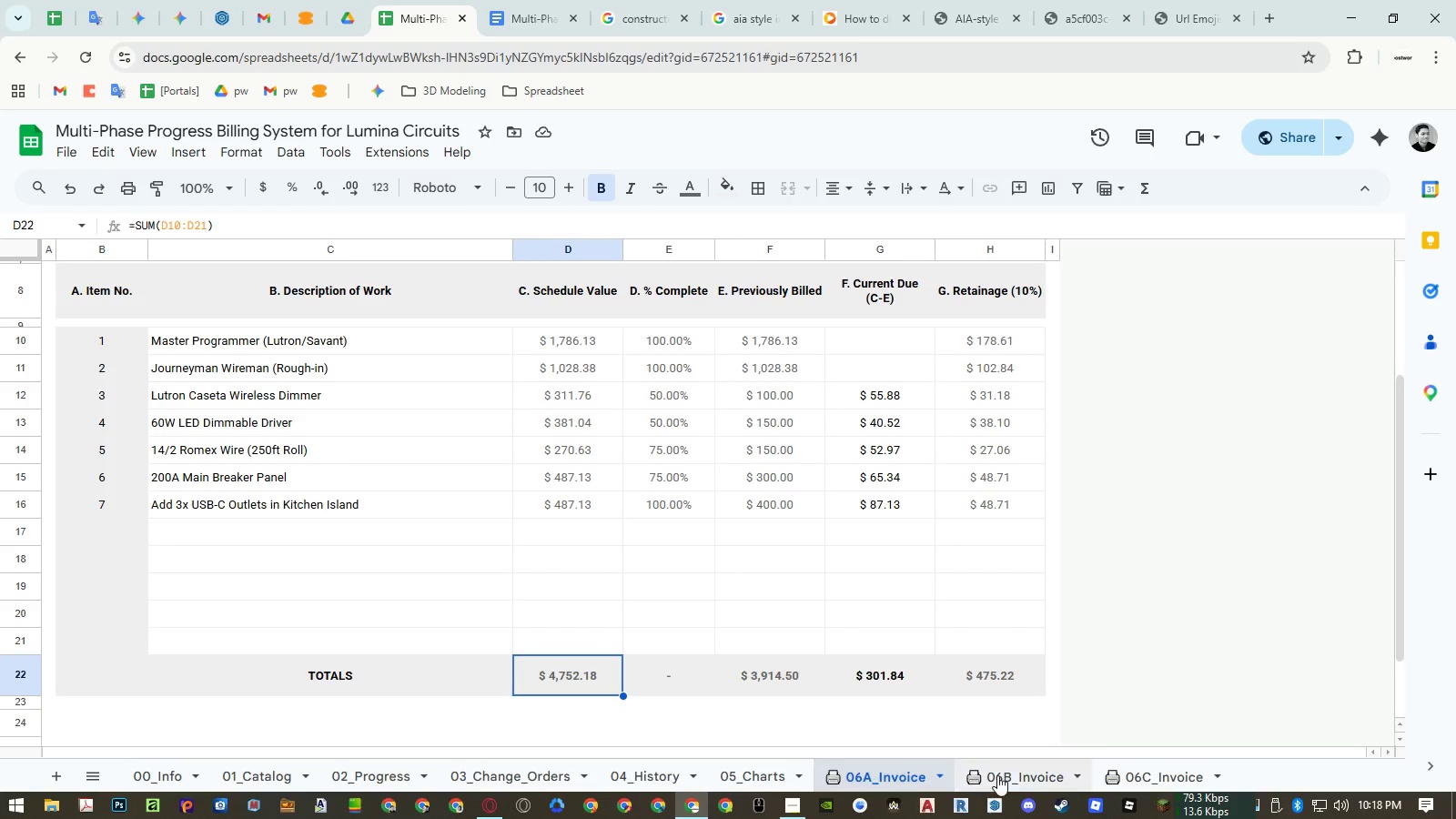 
triple_click([1005, 774])
 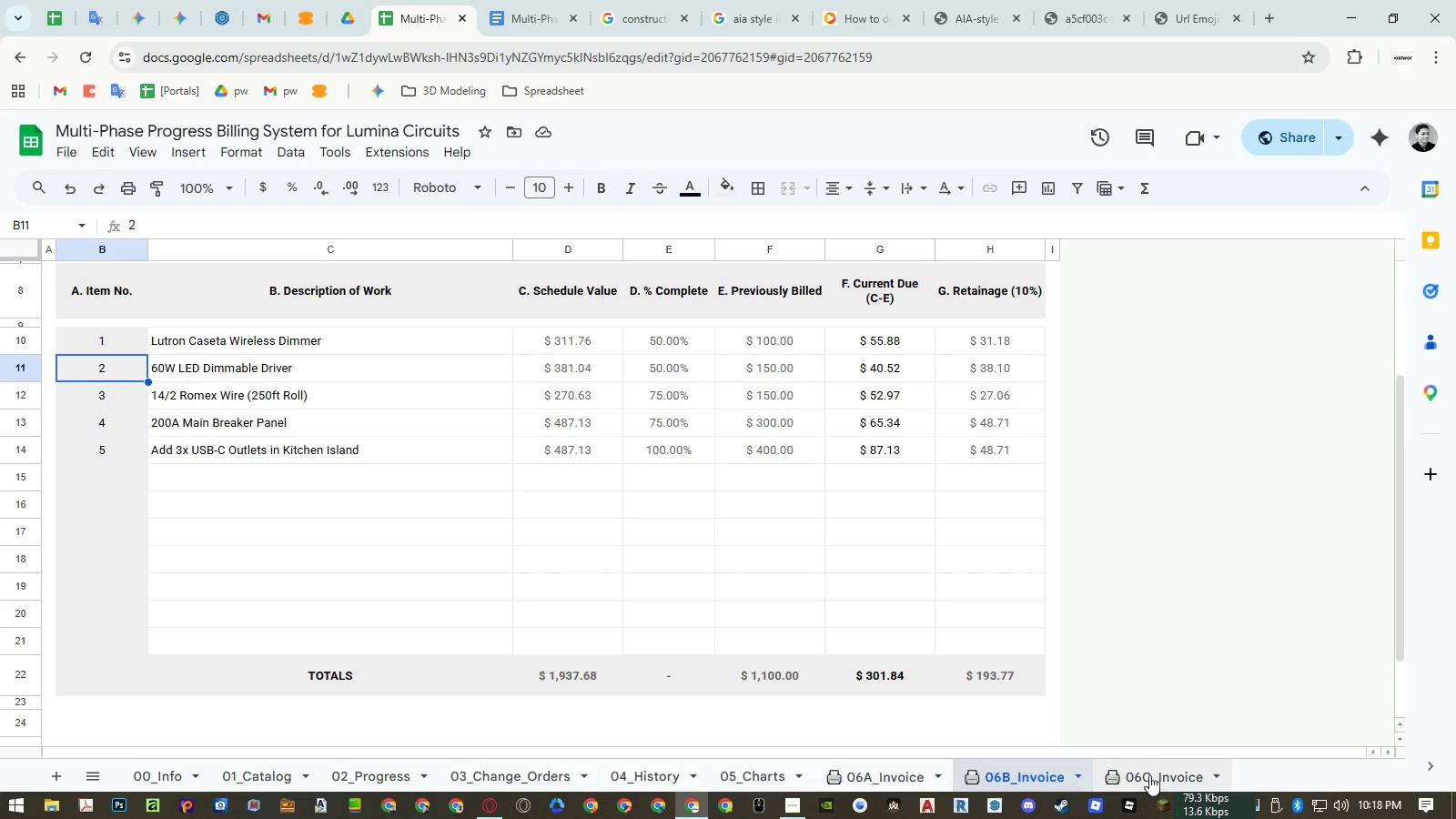 
triple_click([1149, 775])
 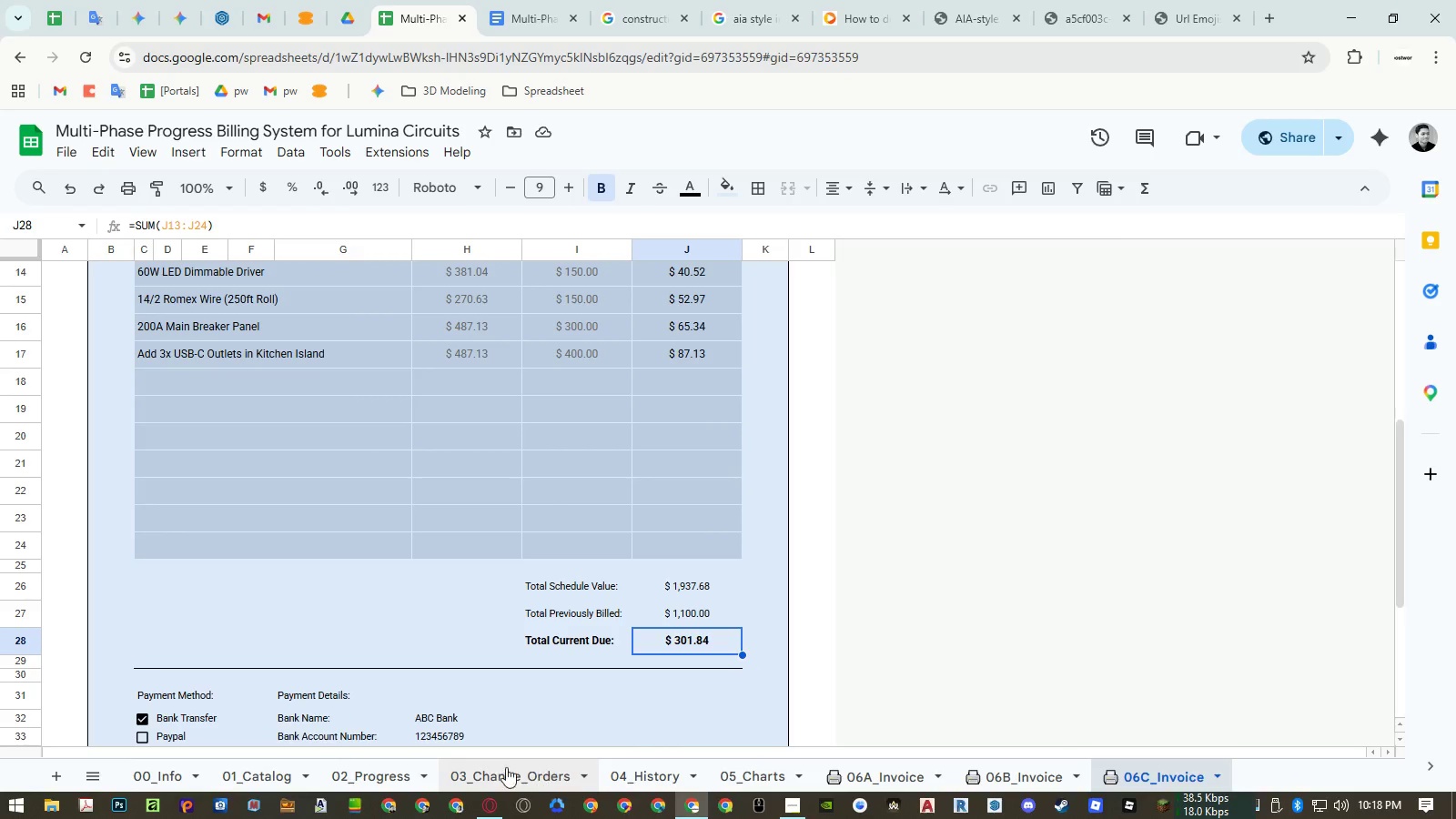 
left_click([633, 766])
 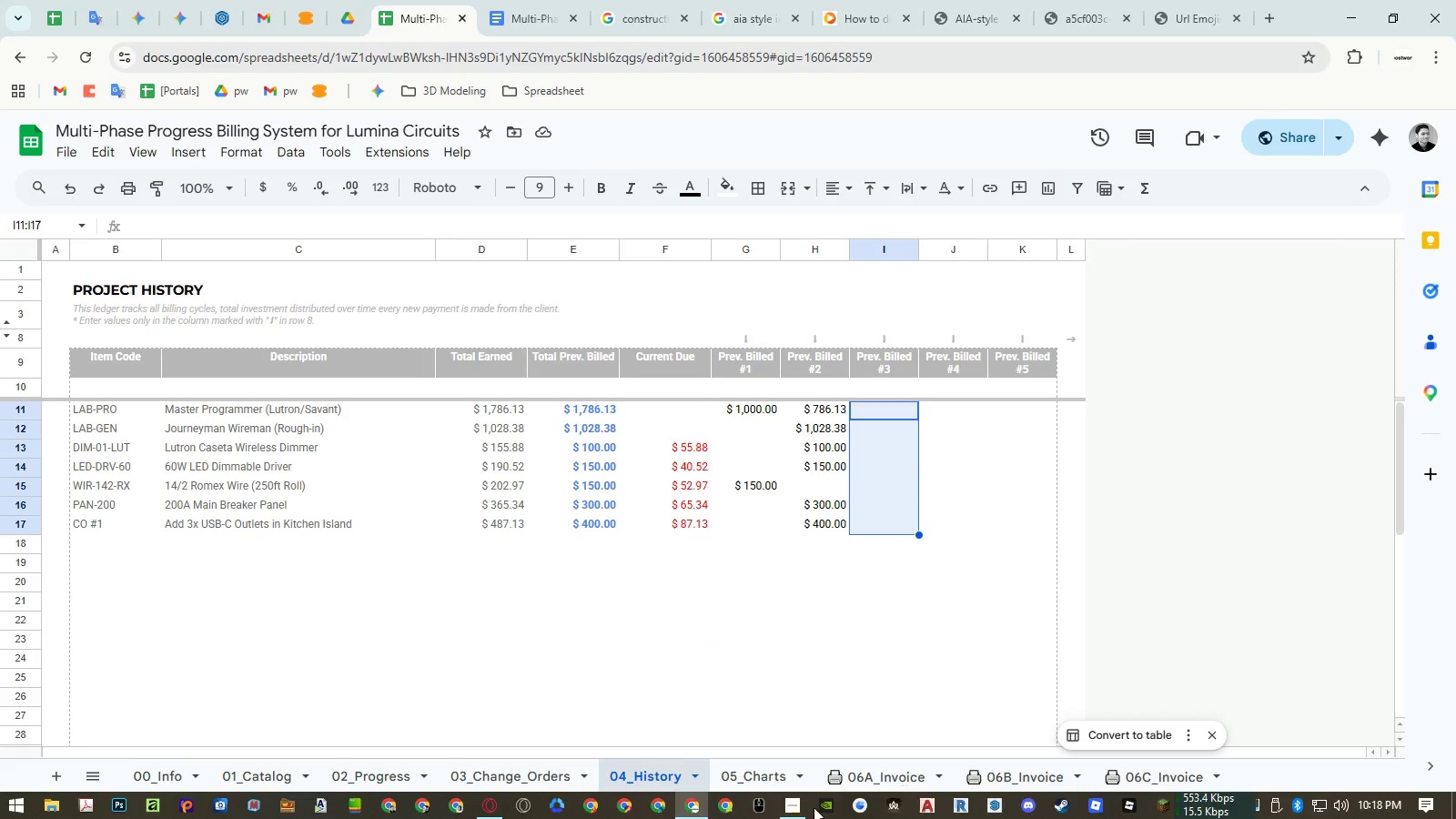 
left_click([794, 814])